 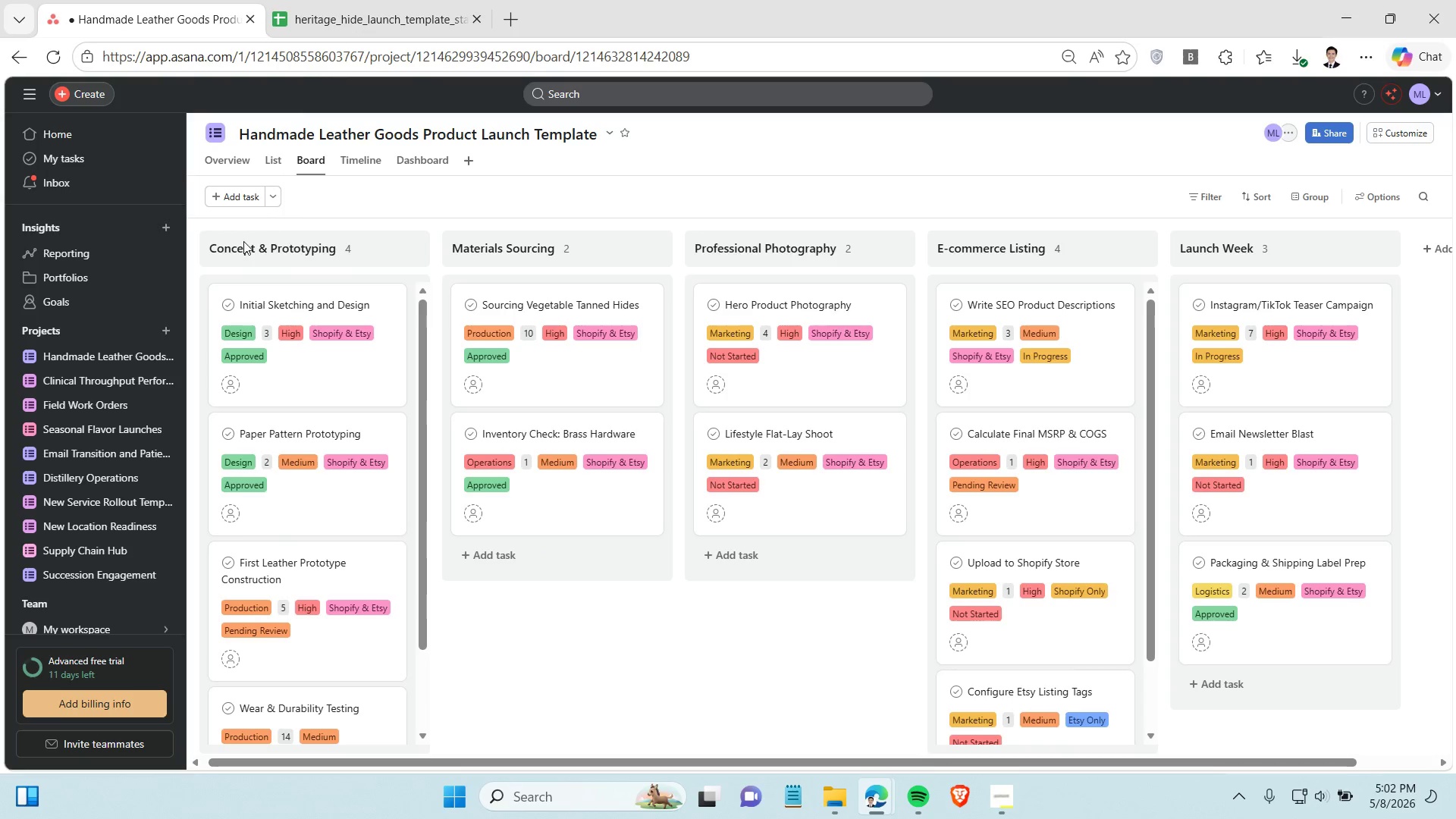 
left_click([253, 388])
 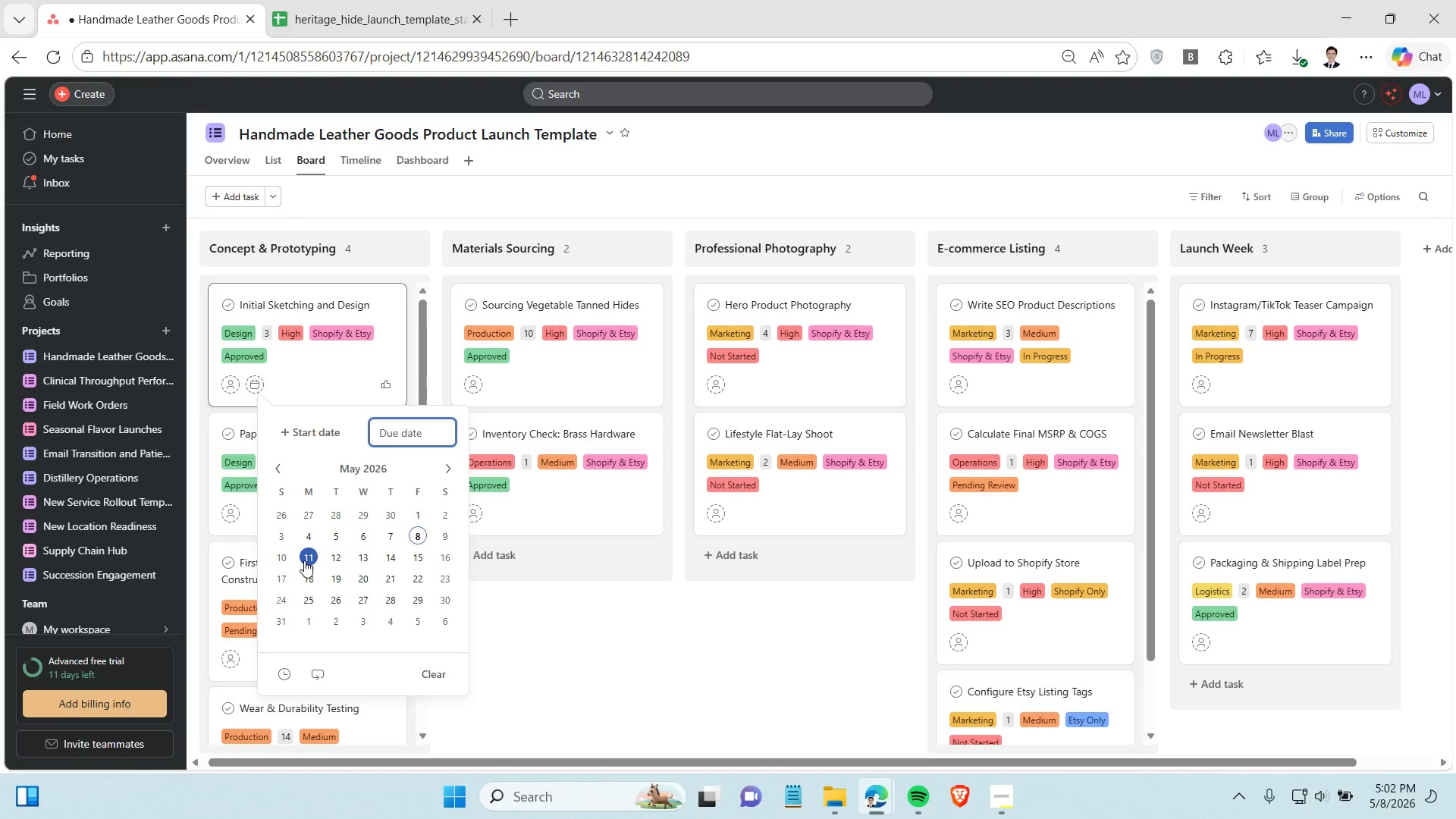 
wait(11.09)
 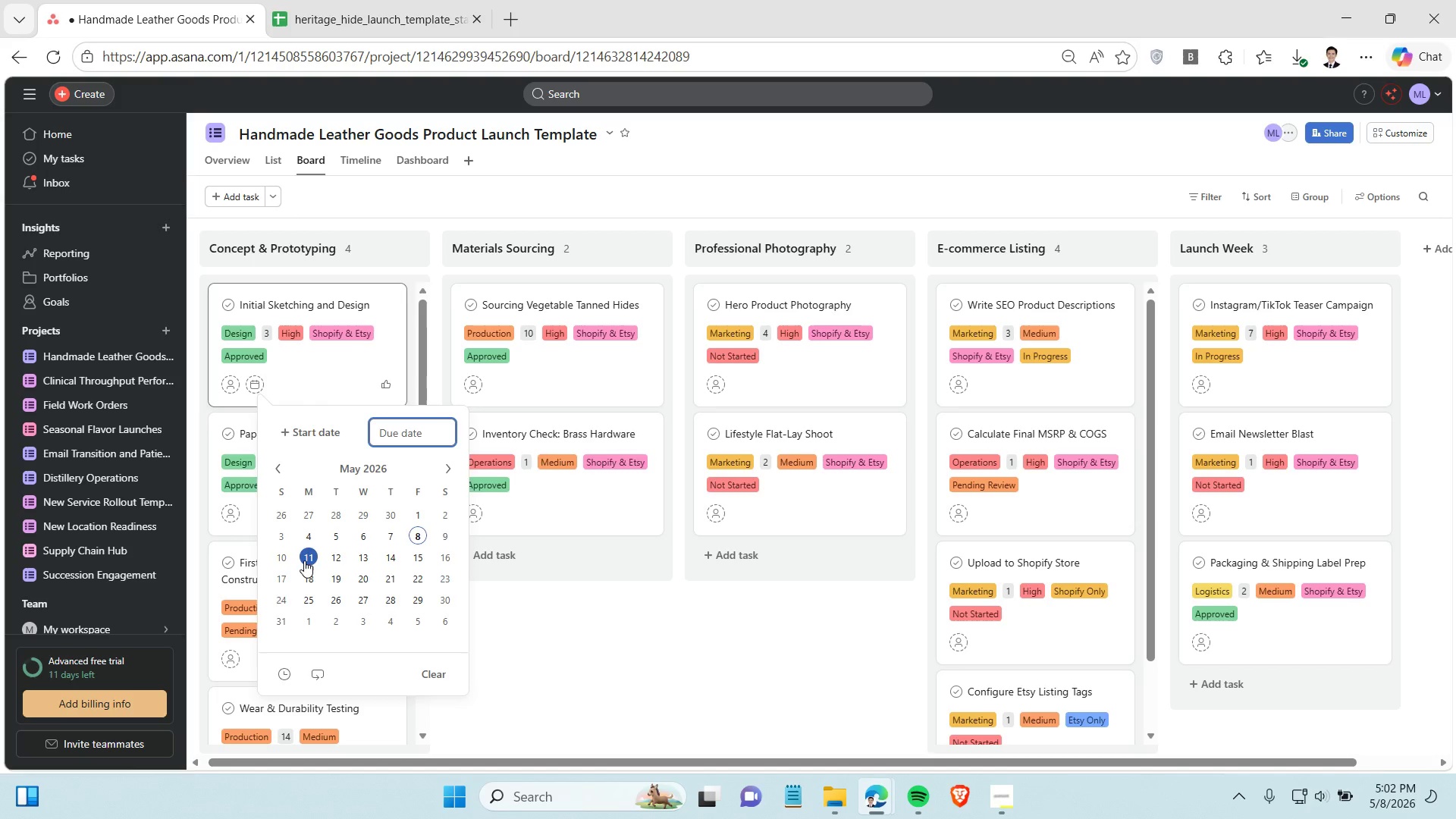 
left_click([304, 560])
 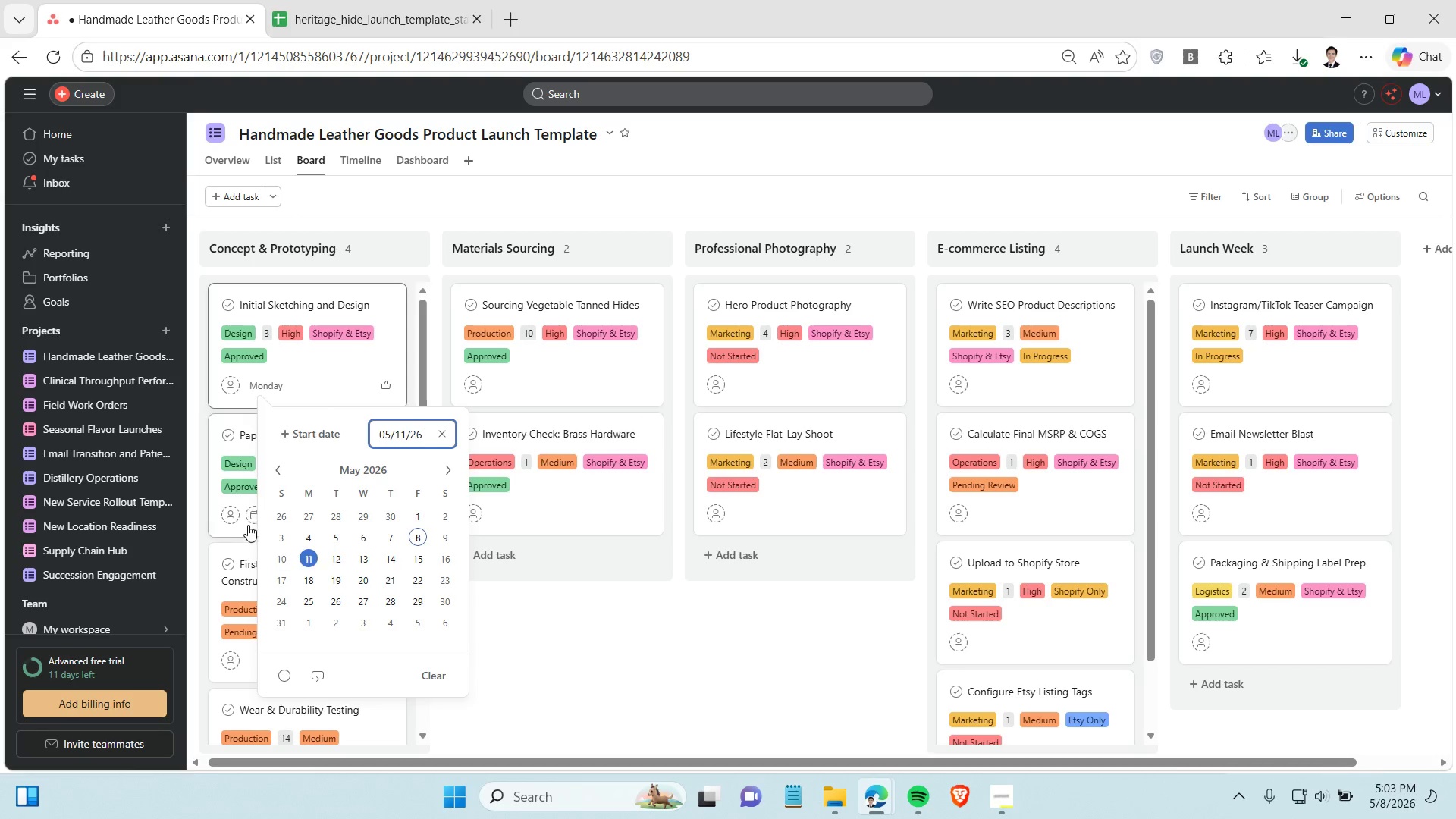 
left_click([251, 519])
 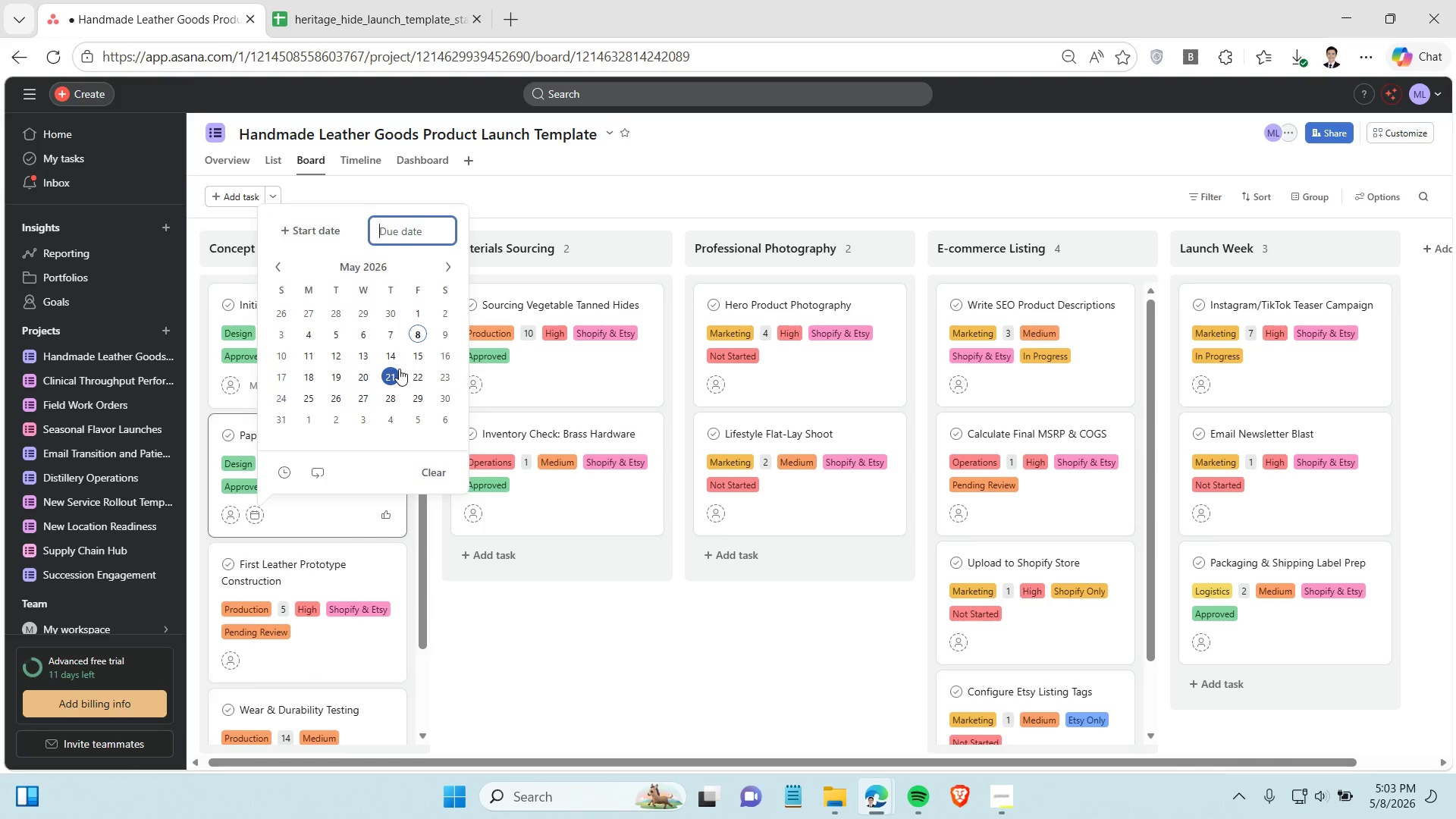 
left_click([395, 361])
 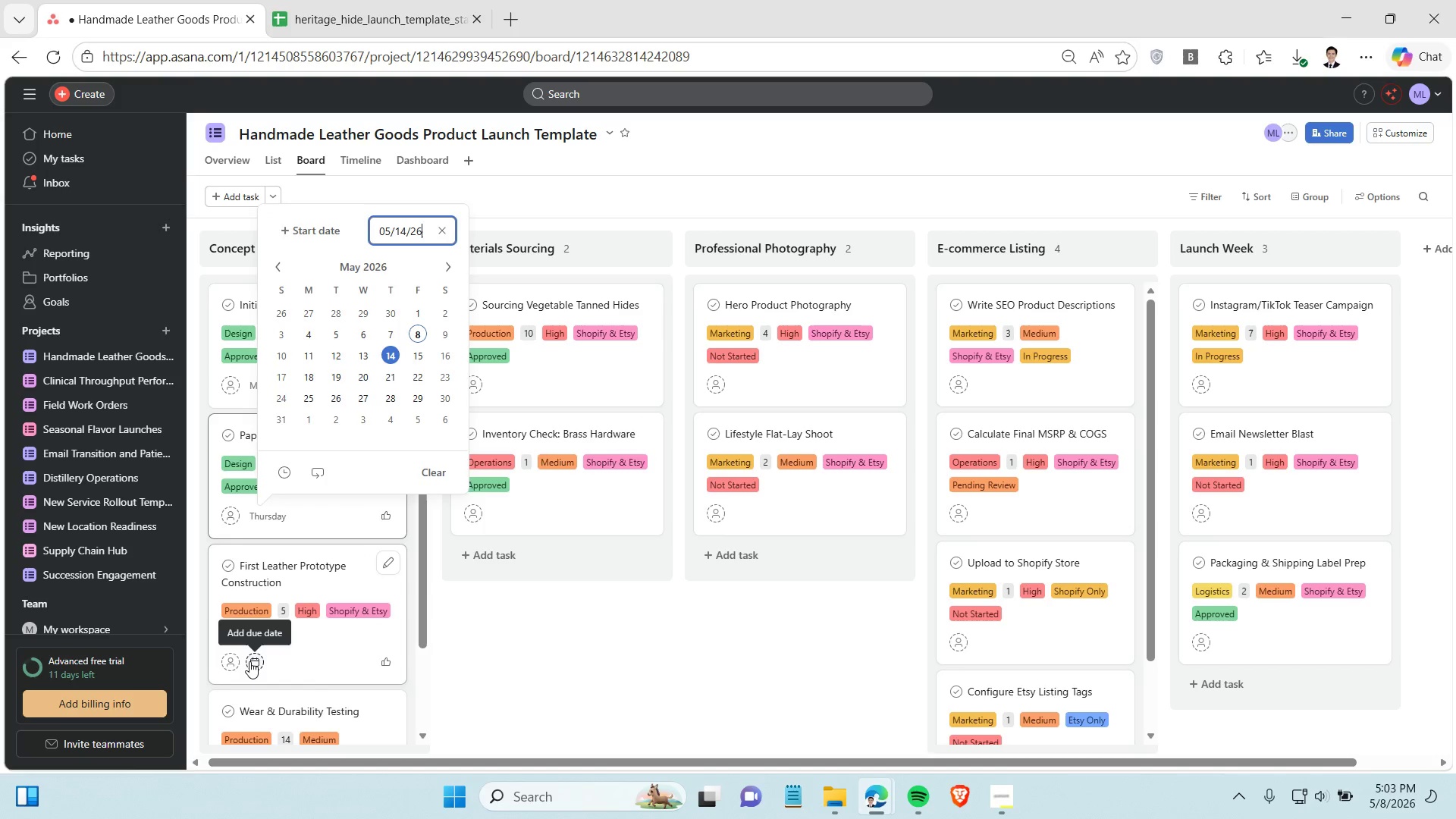 
left_click([249, 661])
 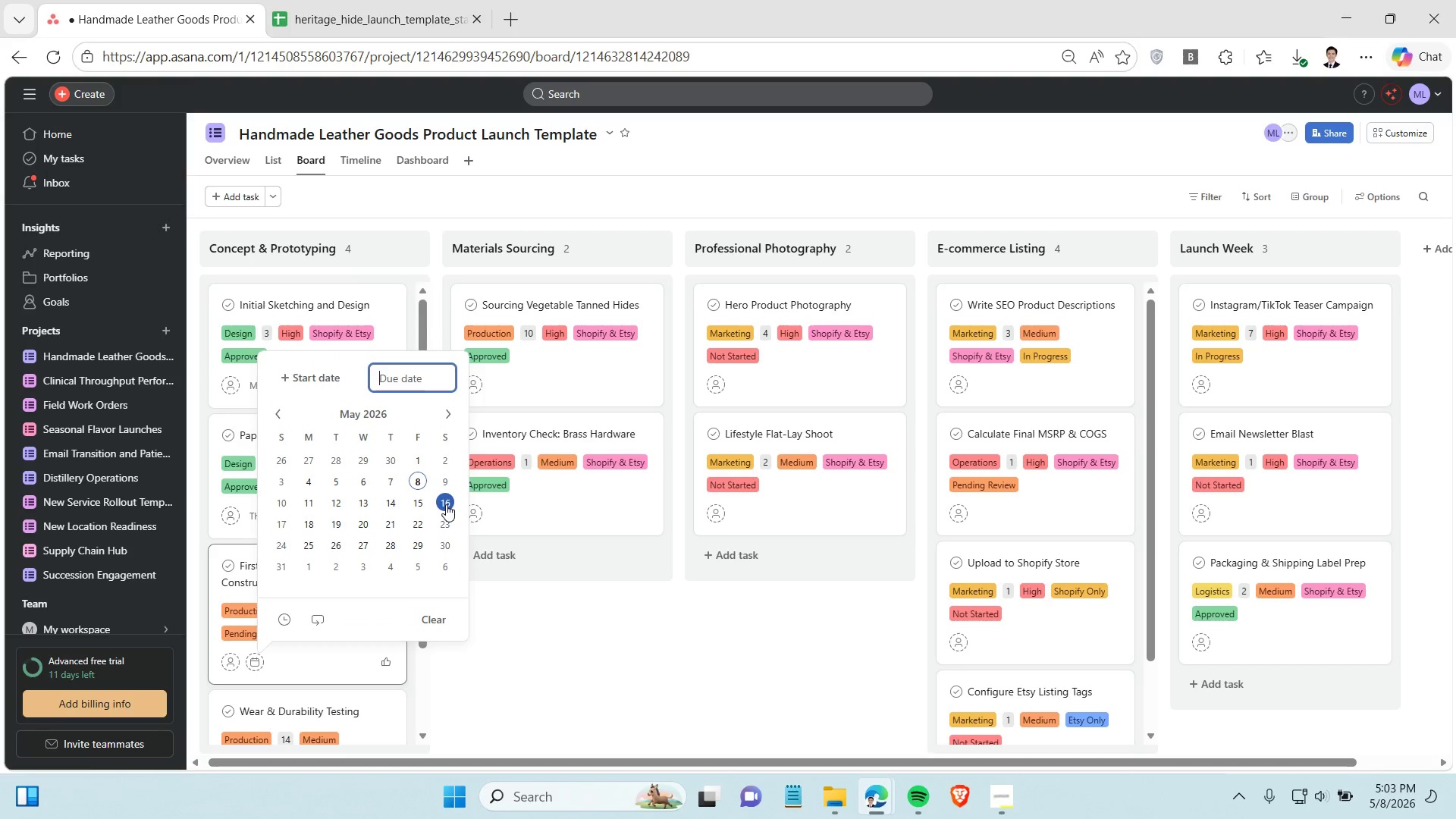 
left_click([446, 504])
 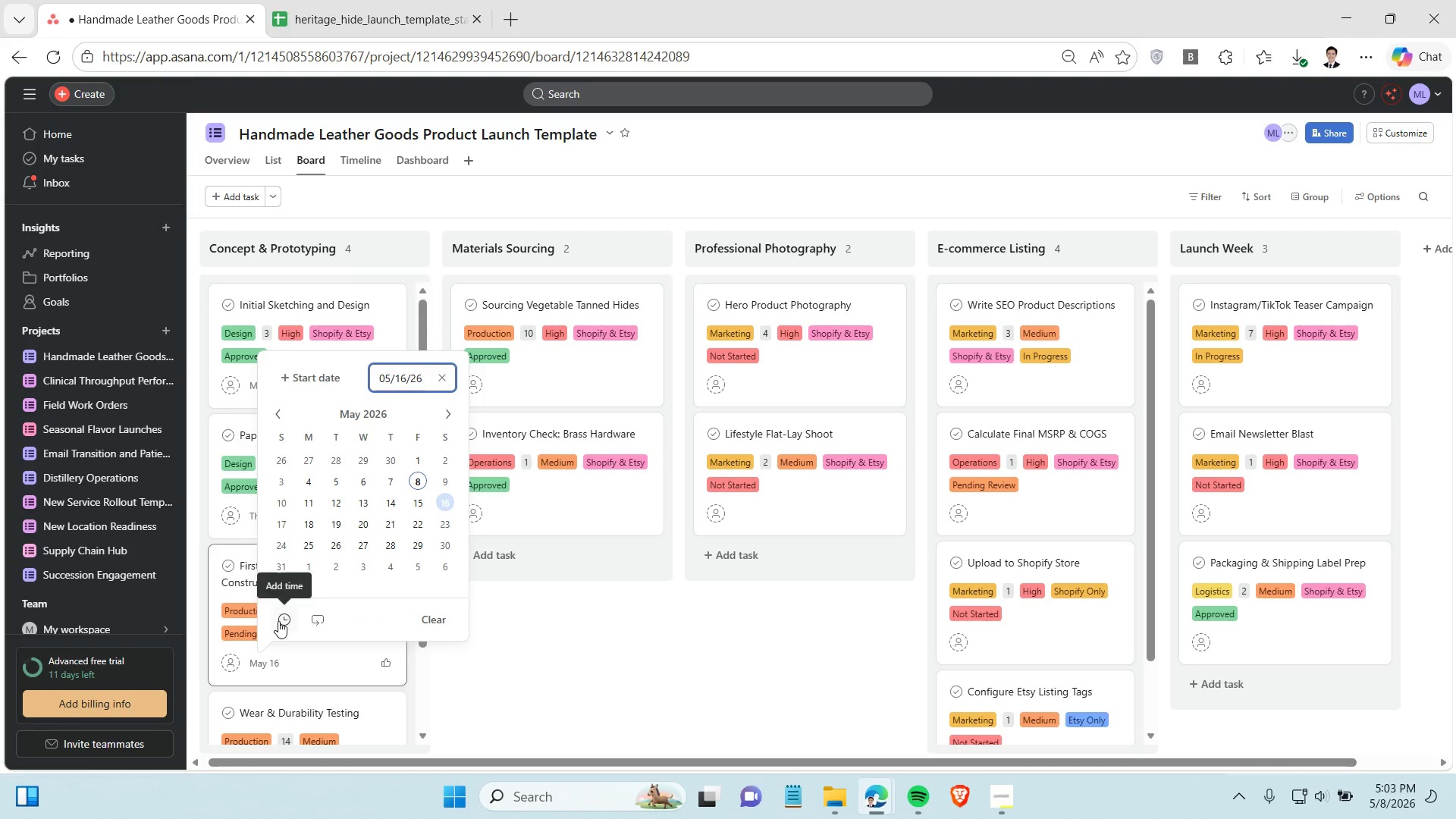 
scroll: coordinate [278, 686], scroll_direction: down, amount: 4.0
 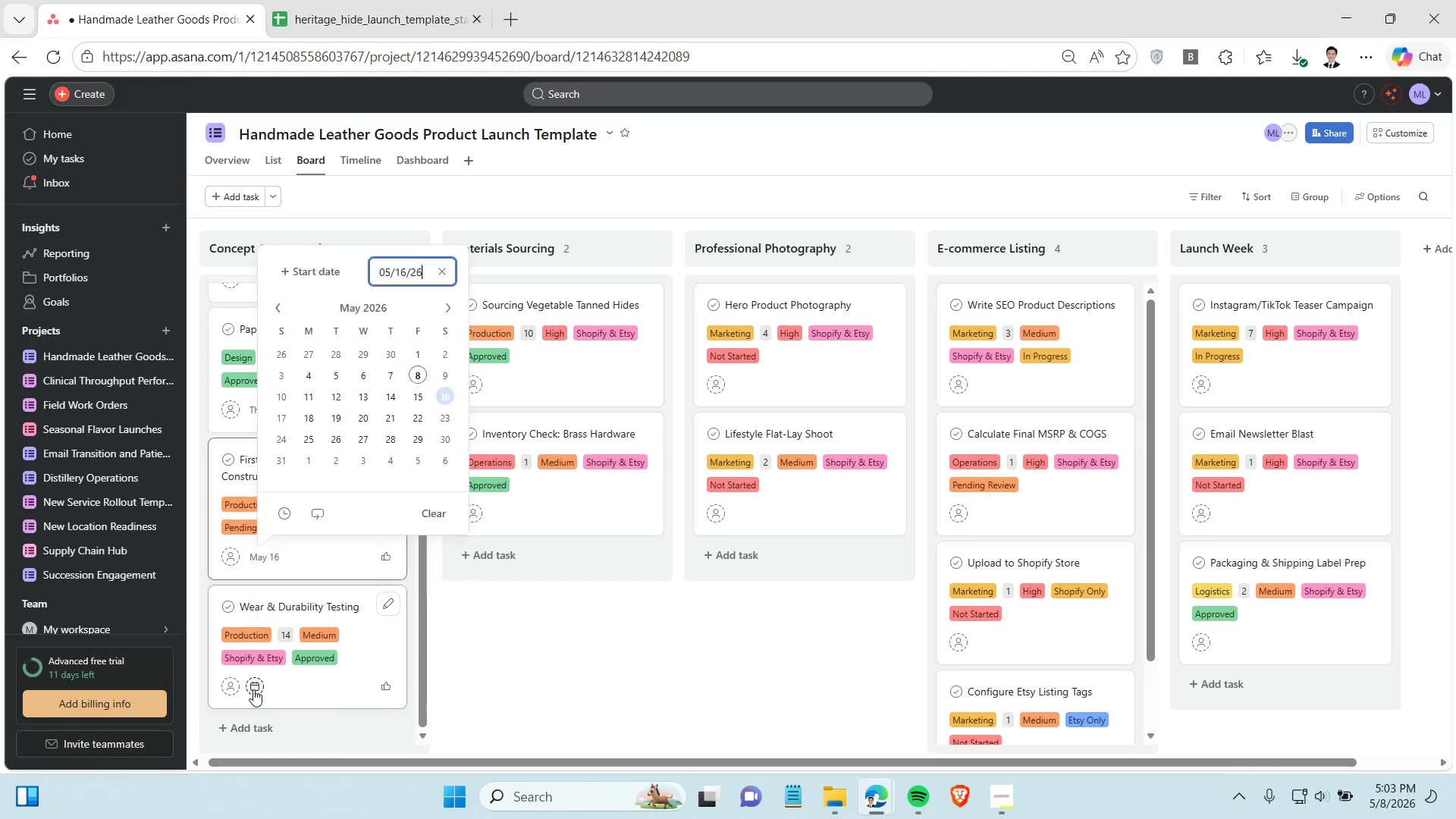 
left_click([253, 689])
 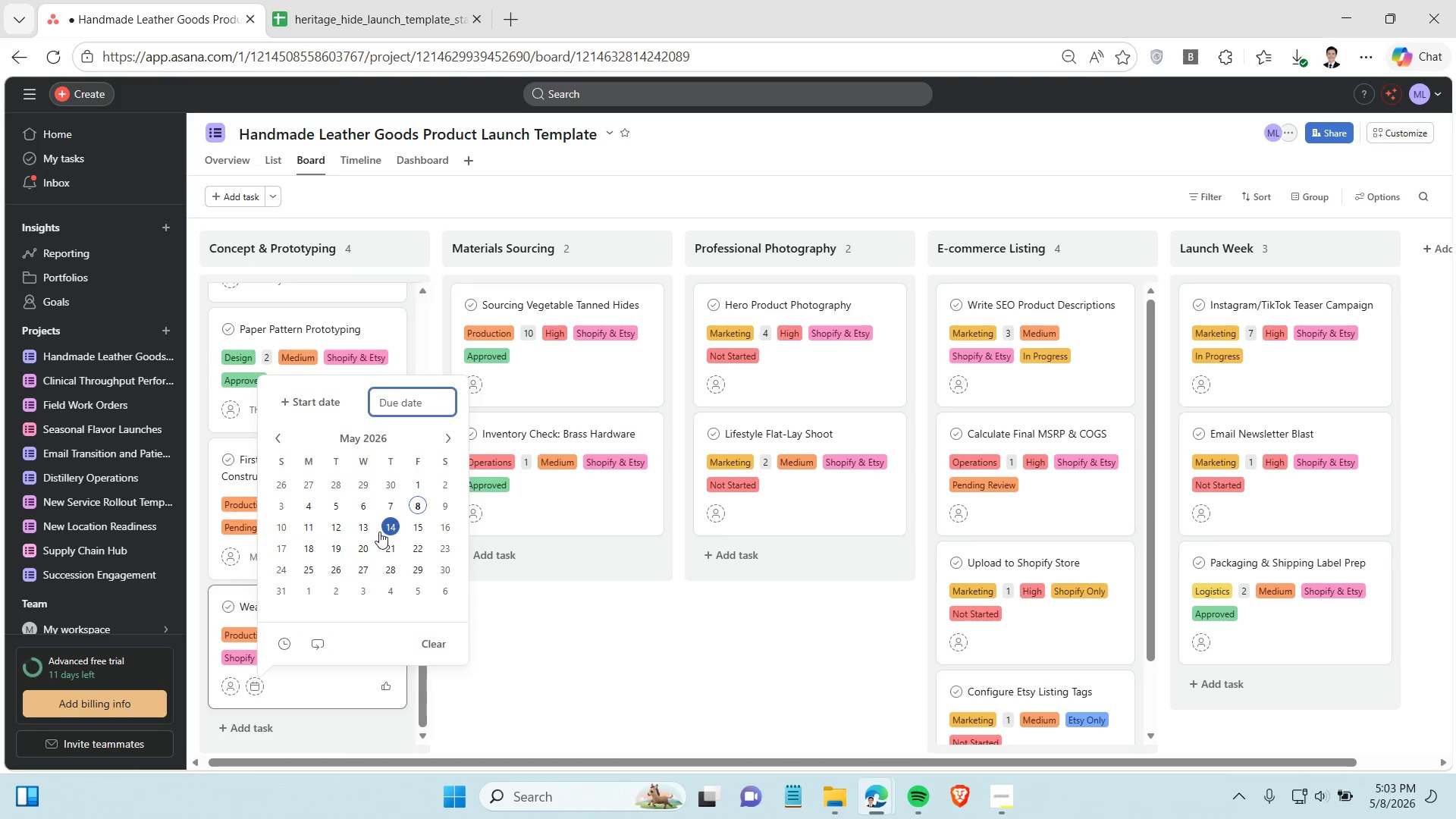 
left_click([371, 530])
 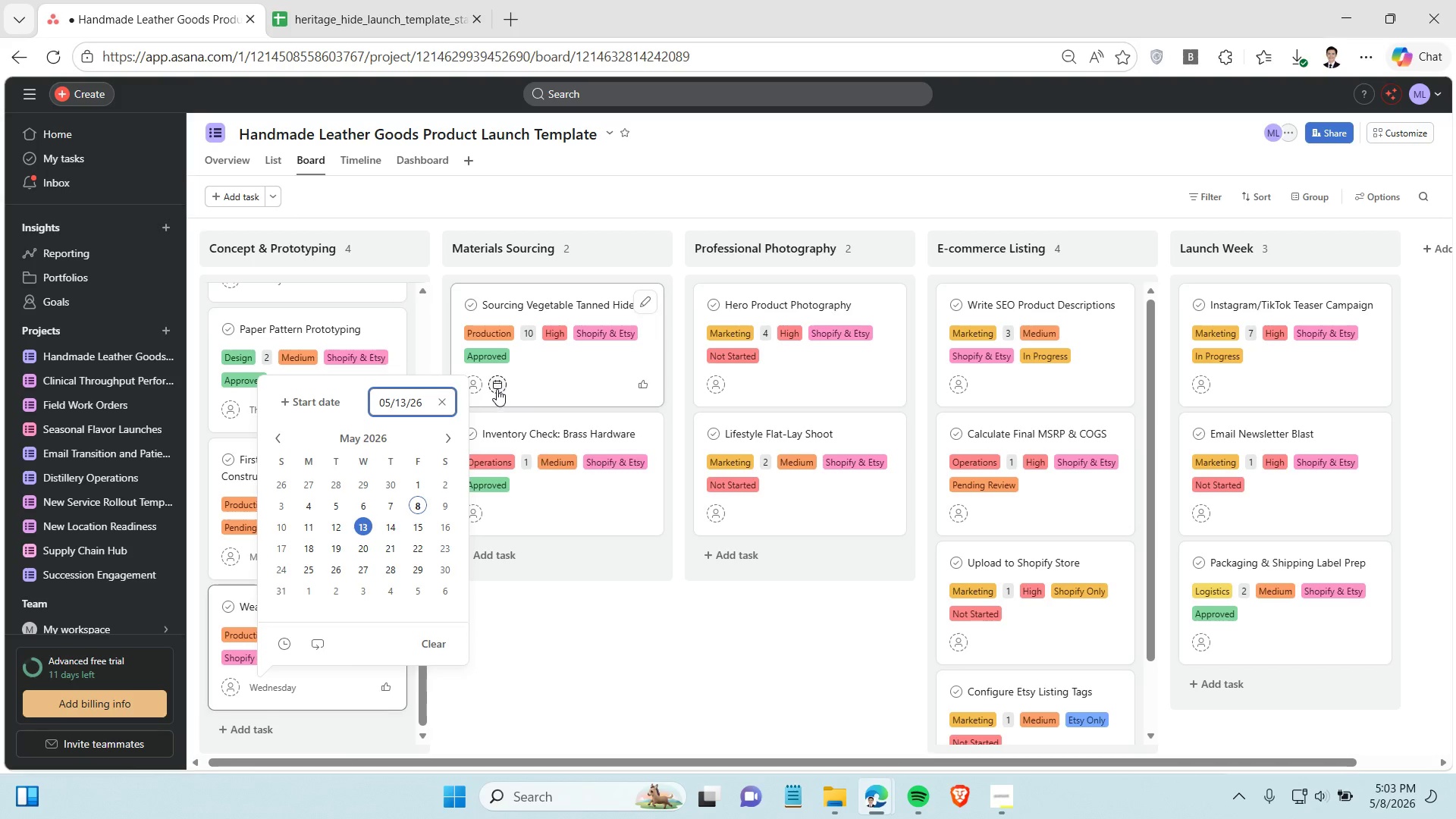 
left_click([495, 387])
 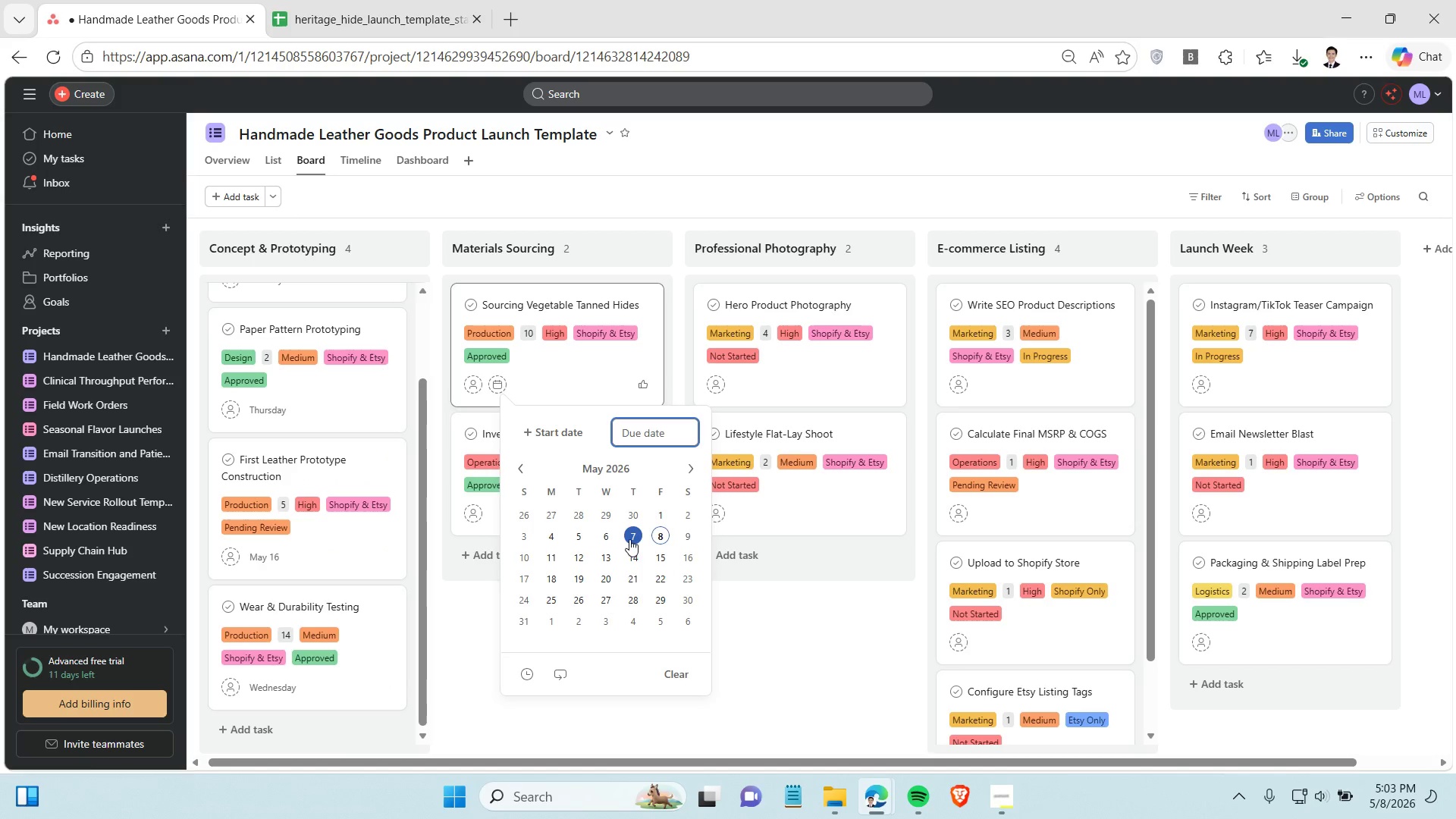 
left_click([630, 539])
 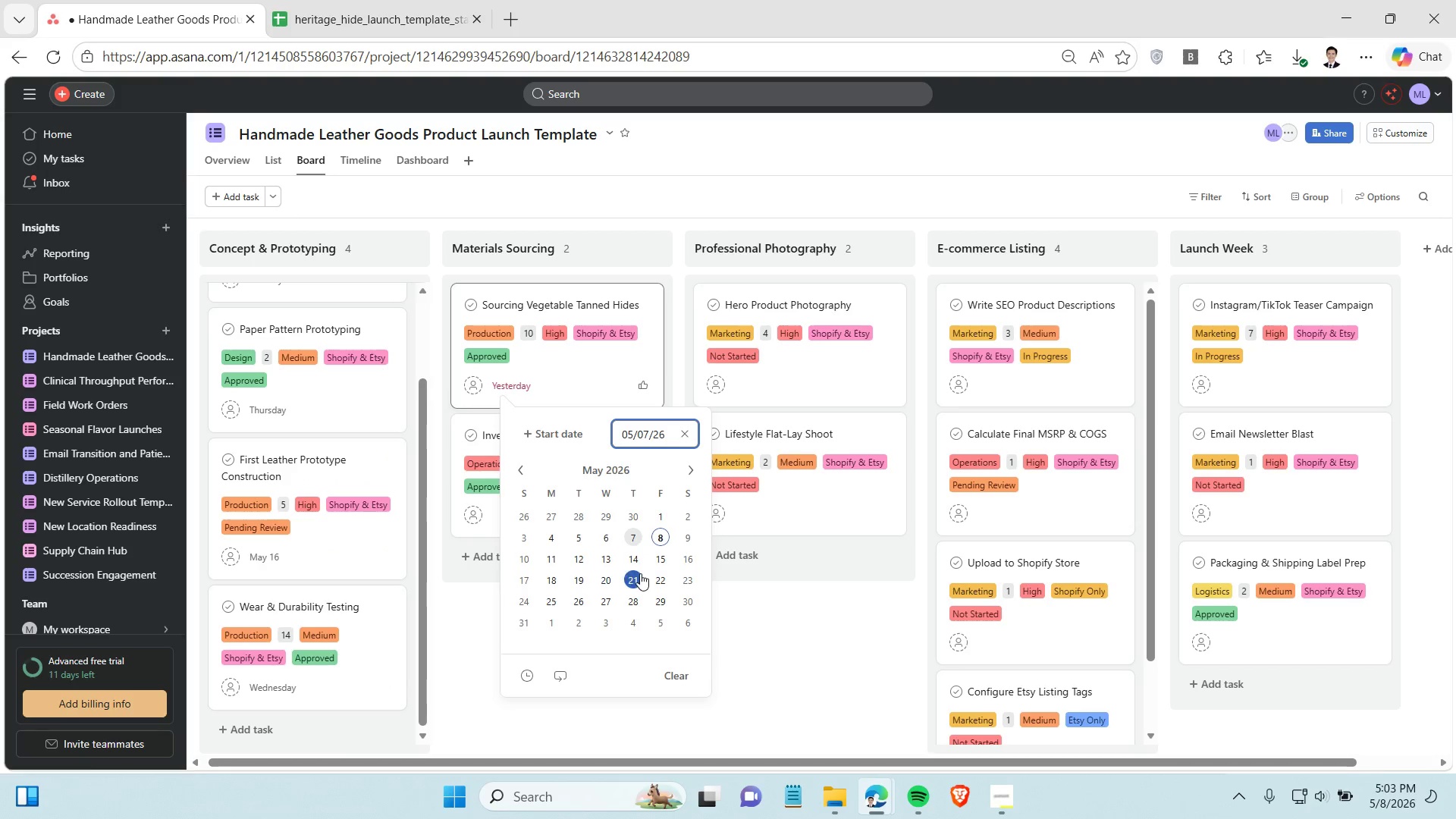 
left_click([626, 560])
 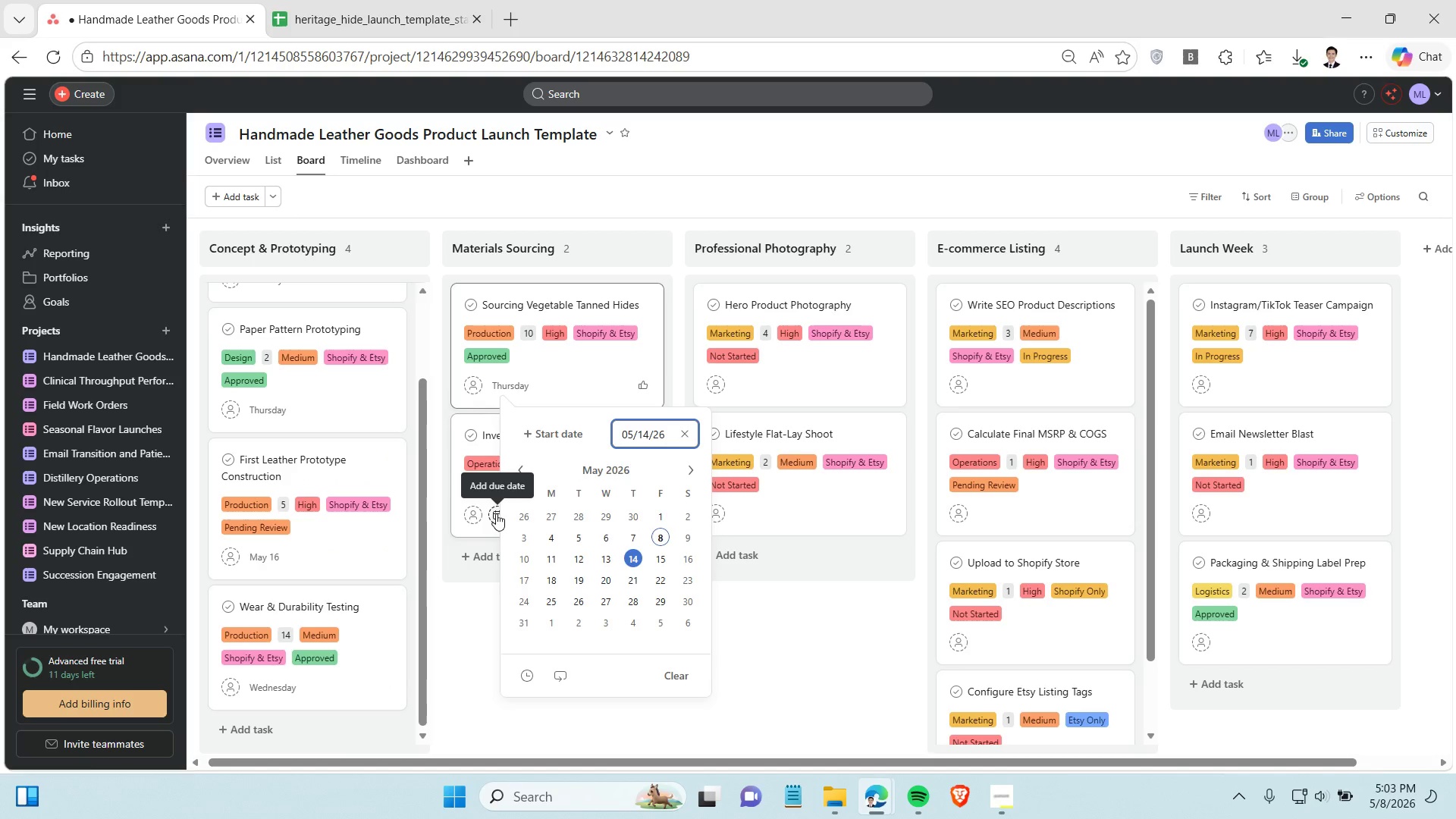 
left_click([496, 513])
 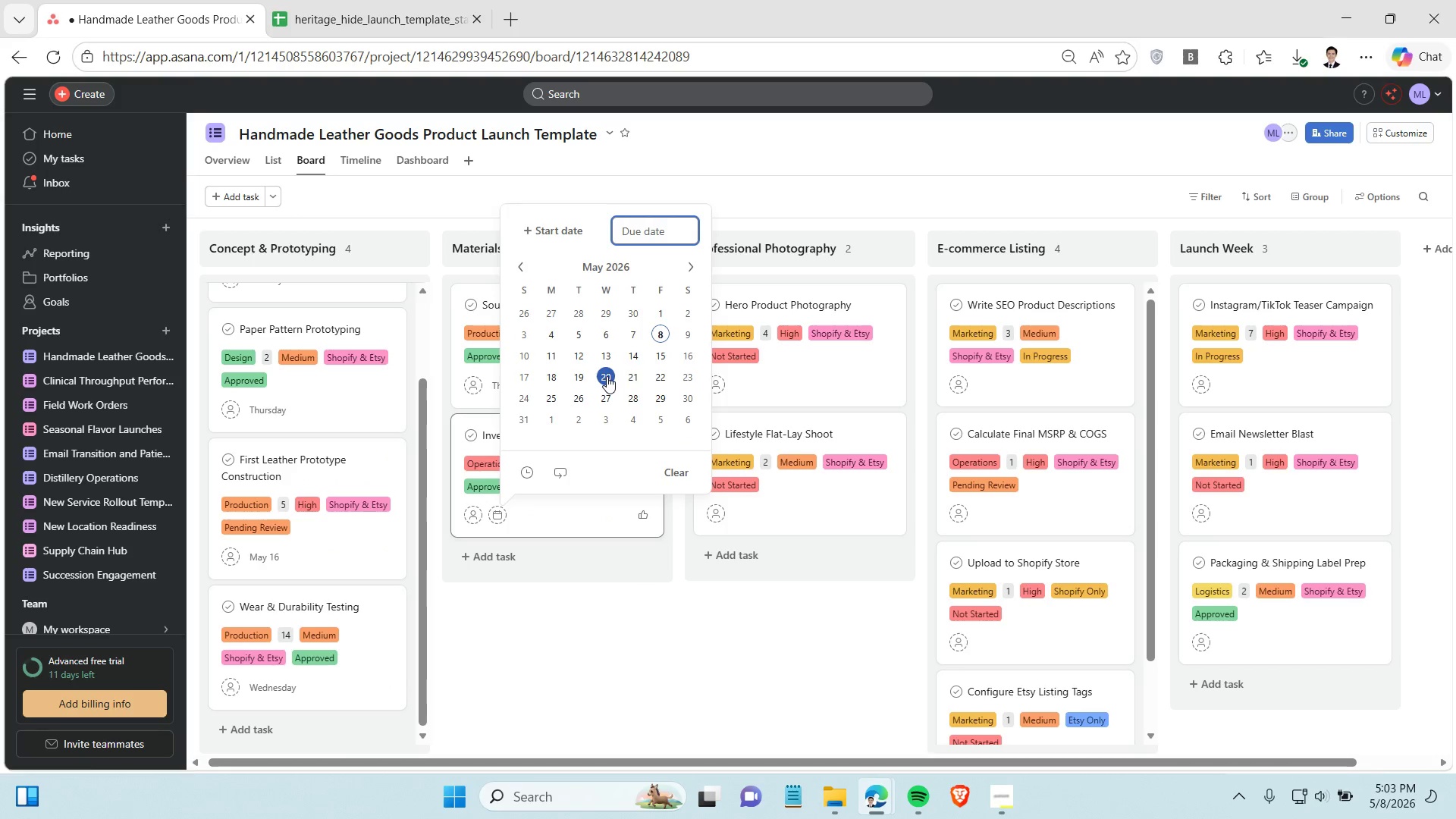 
left_click([607, 376])
 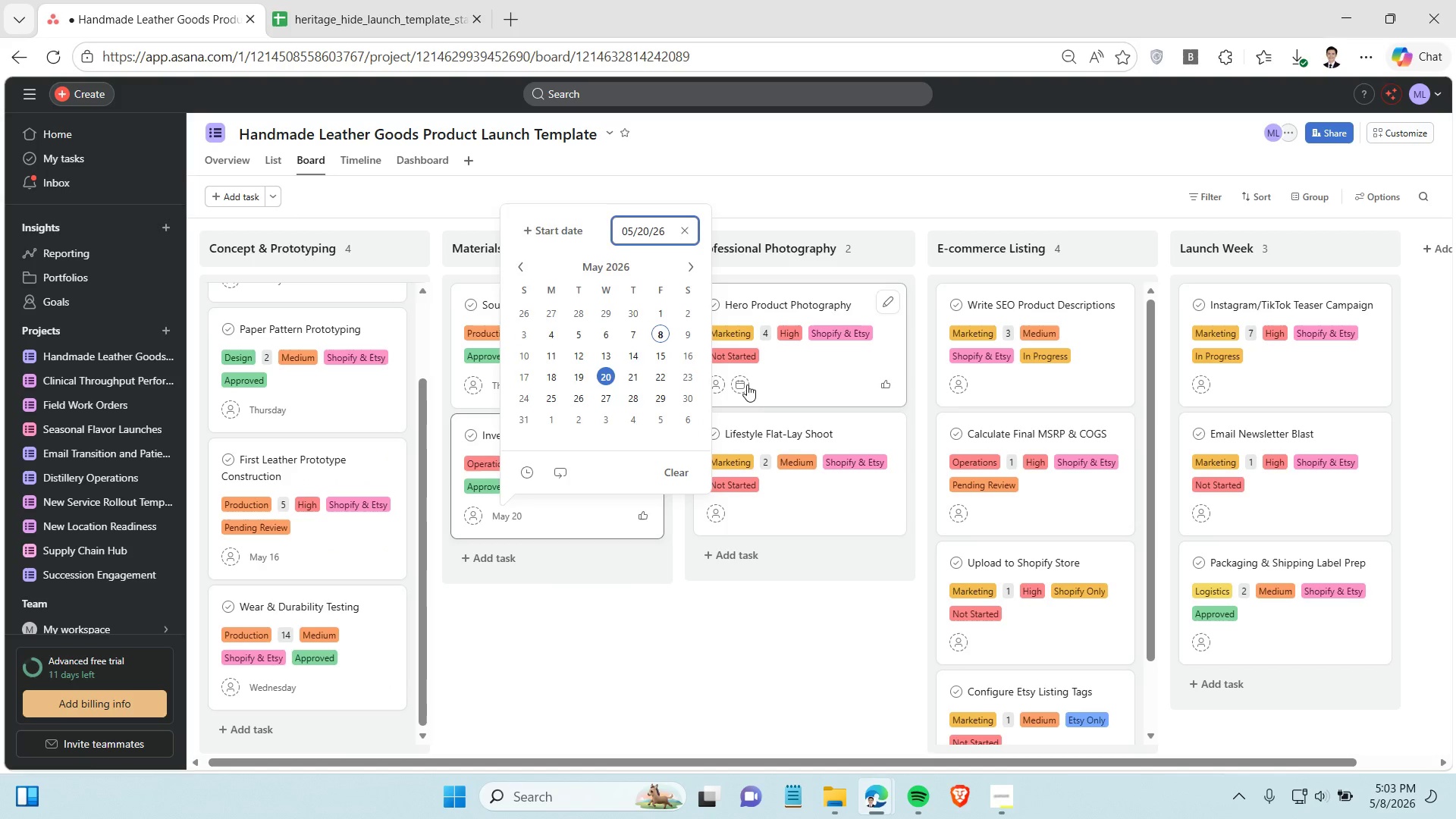 
left_click([746, 384])
 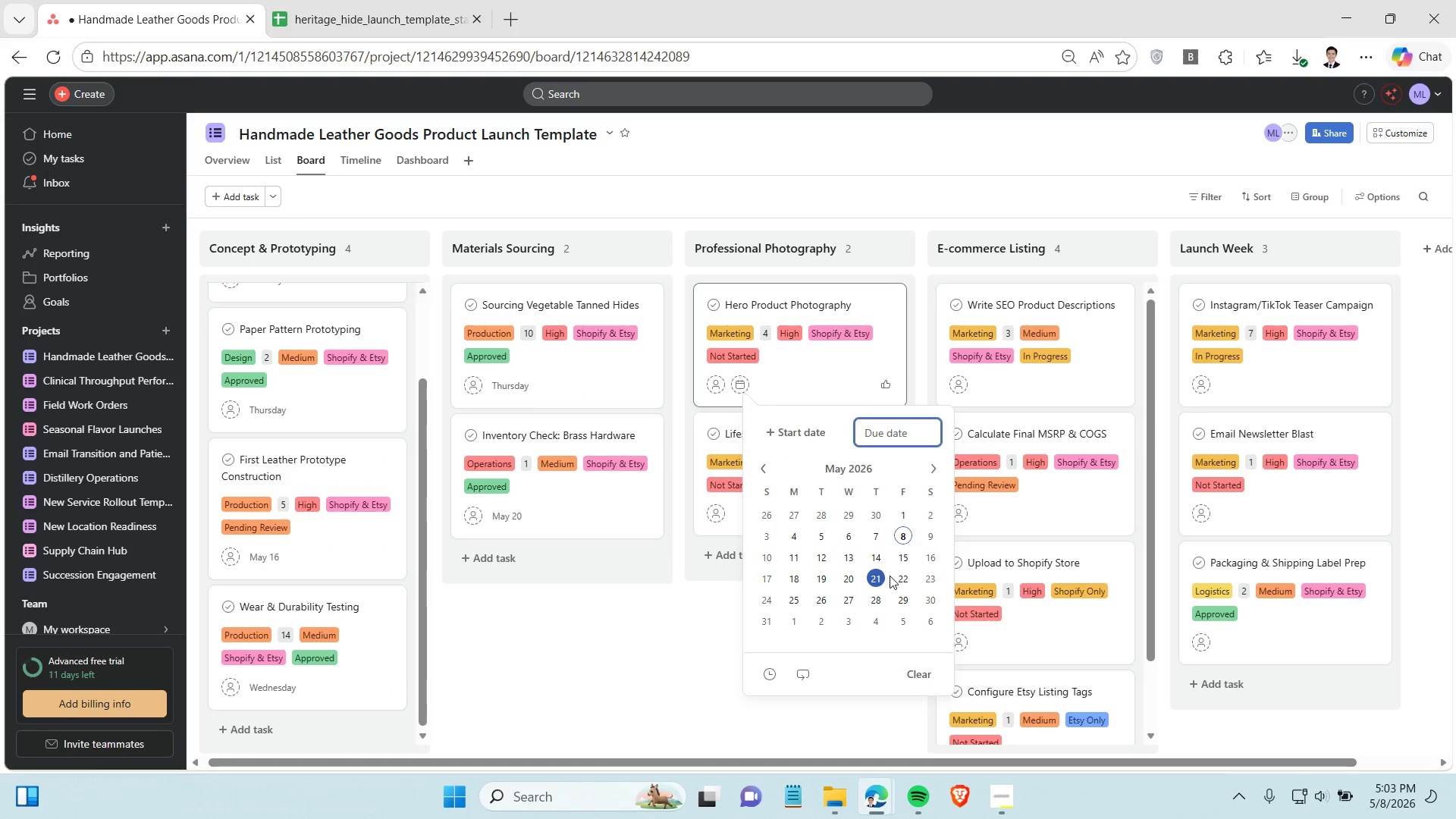 
left_click([890, 576])
 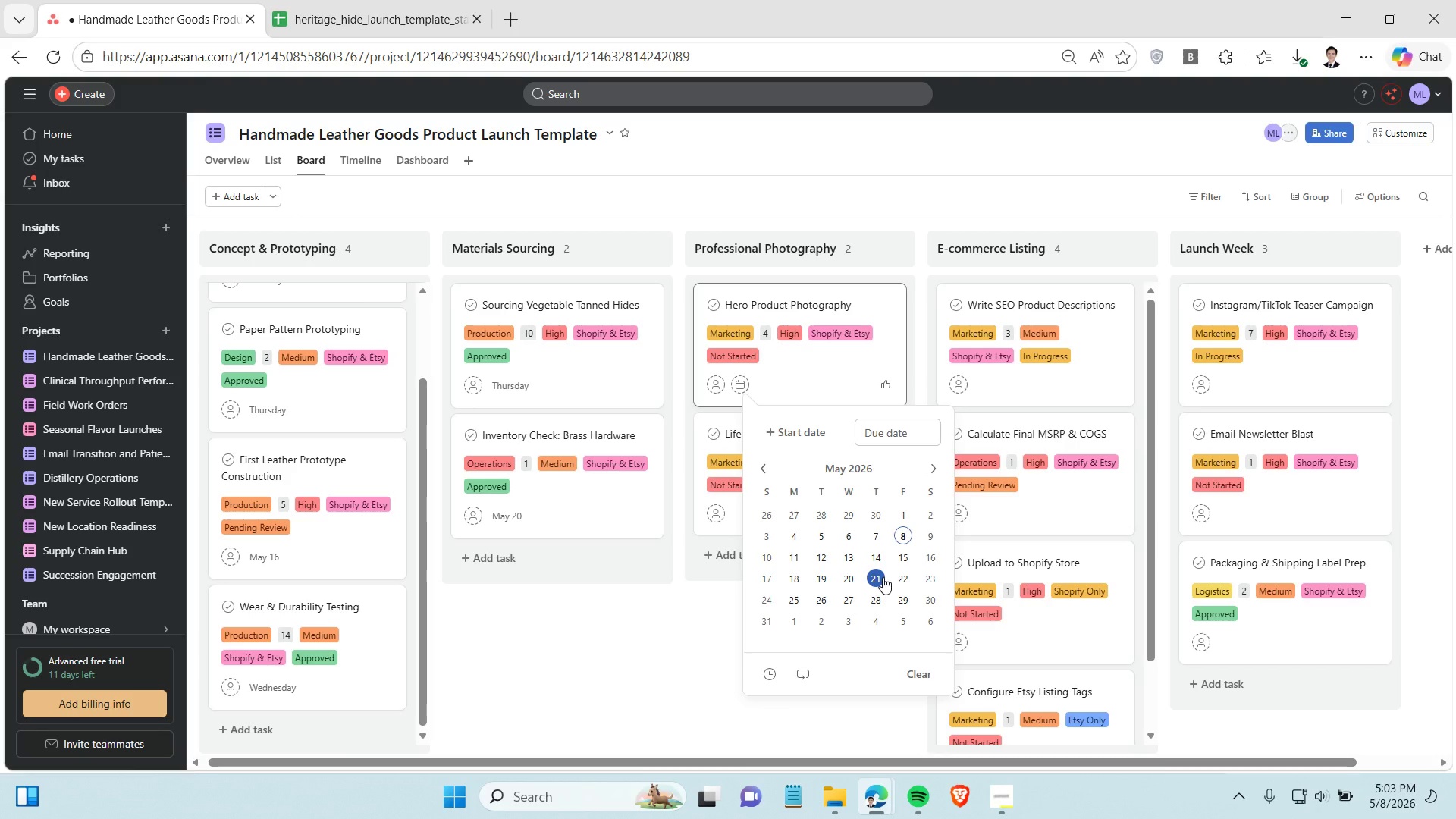 
left_click([883, 577])
 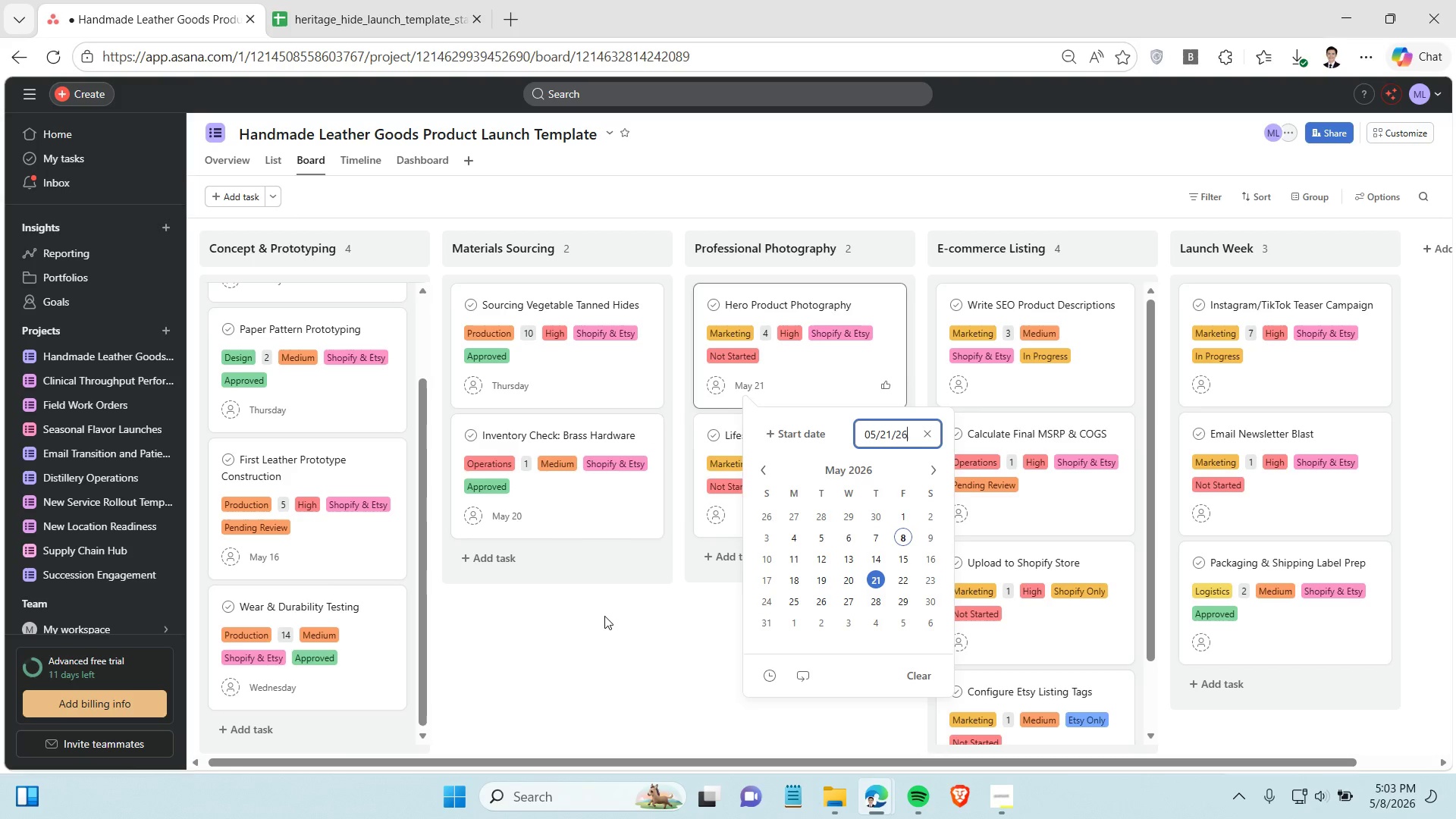 
left_click([606, 623])
 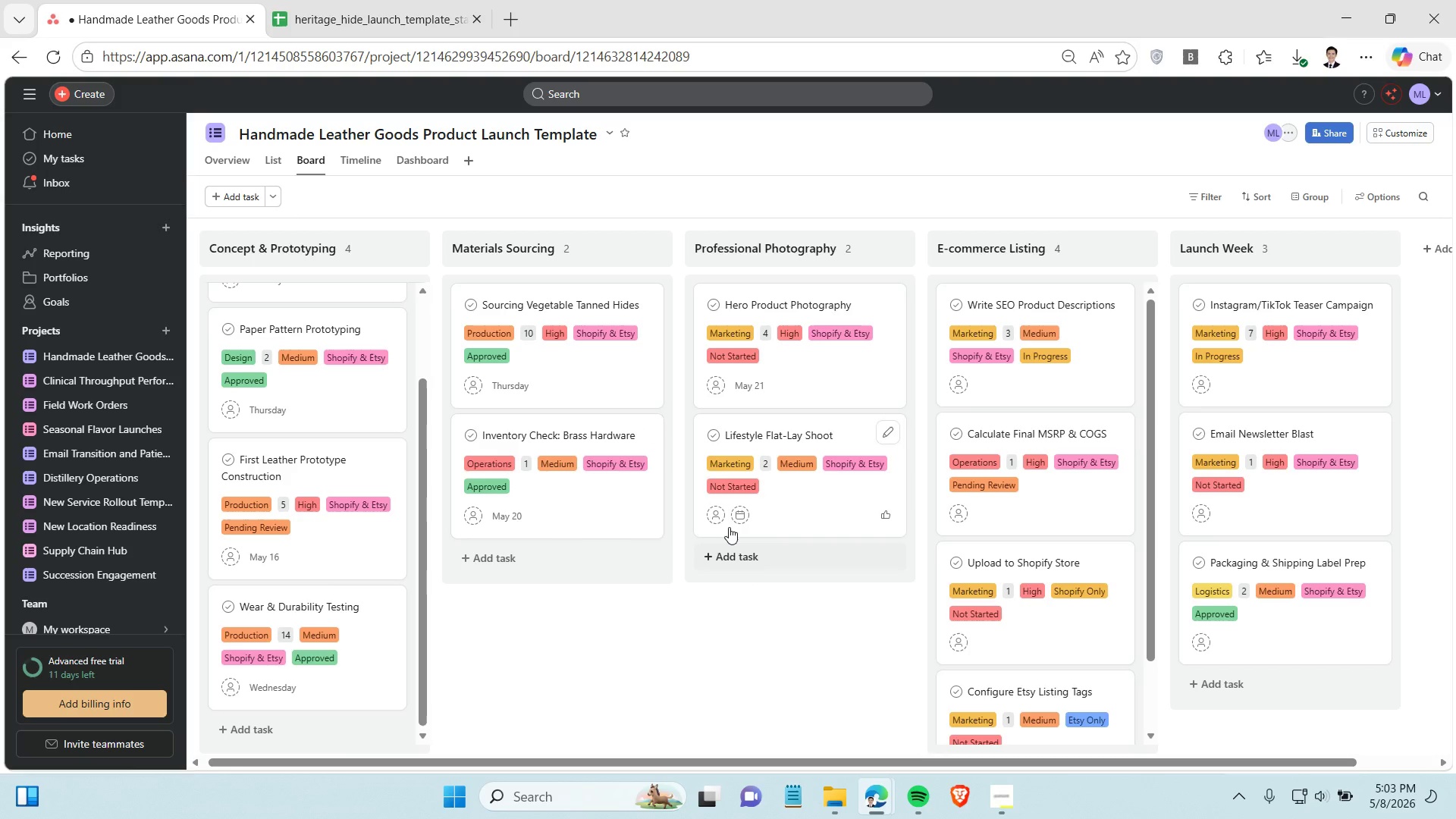 
left_click([739, 513])
 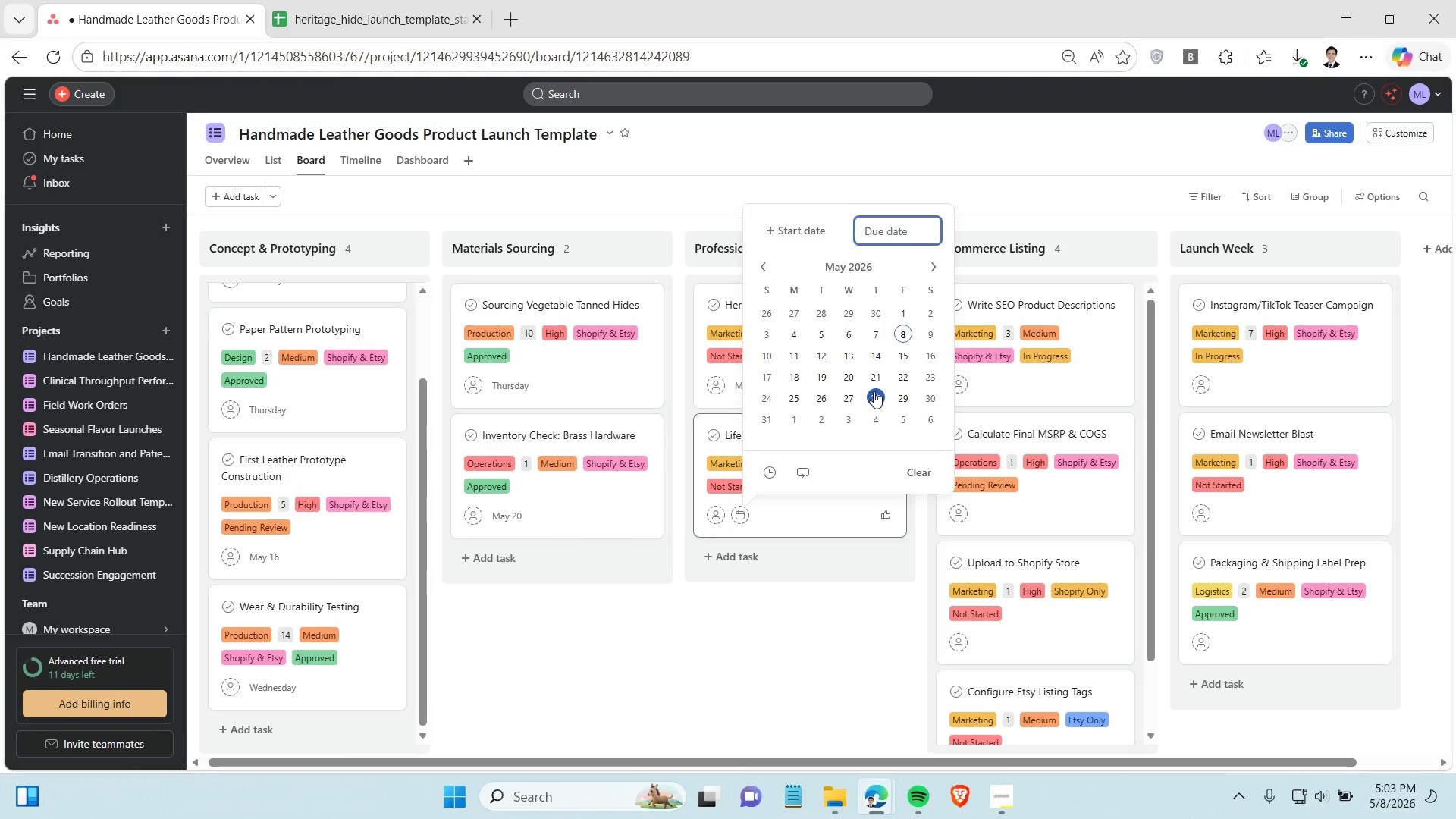 
left_click([874, 391])
 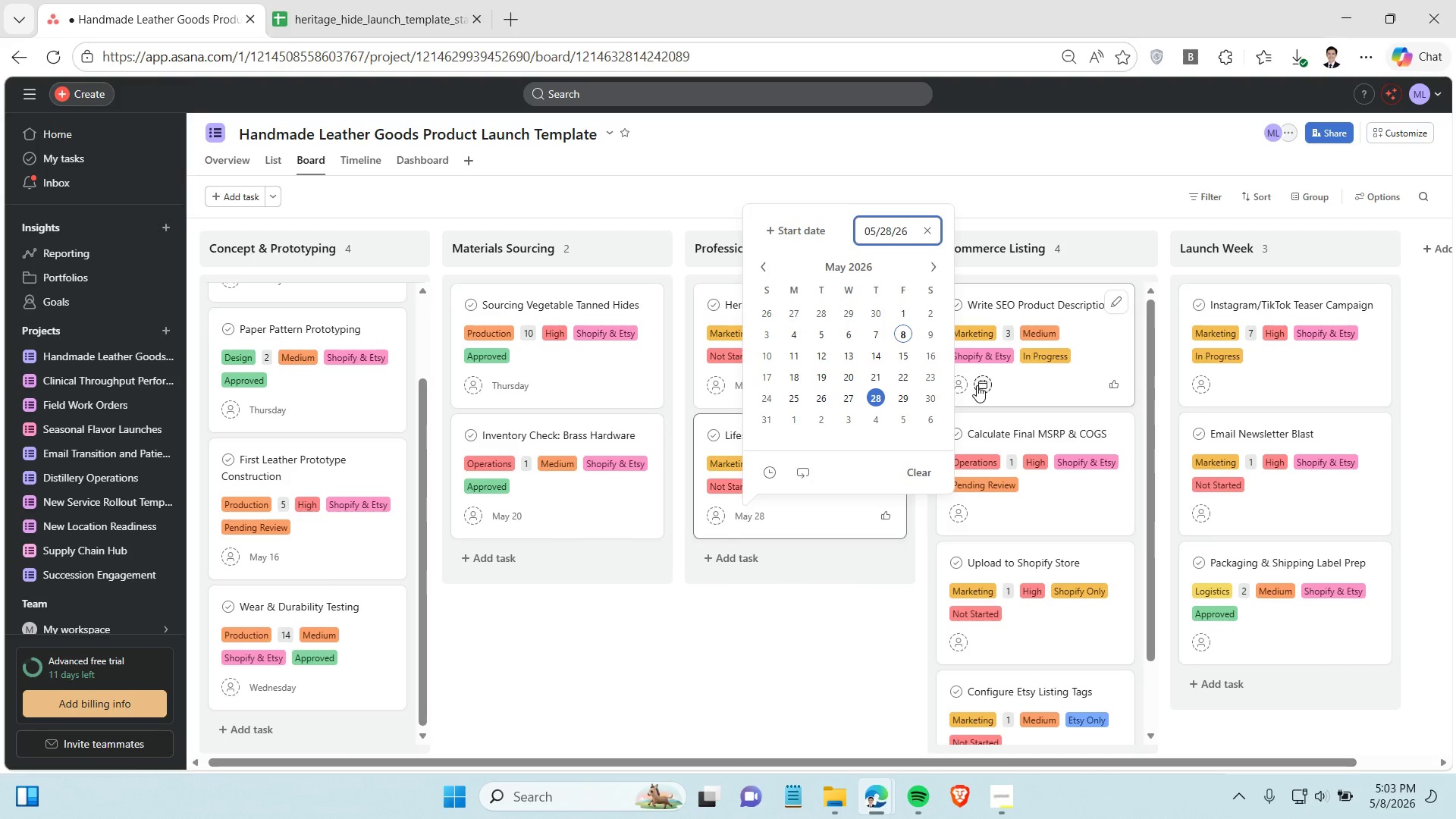 
left_click([977, 385])
 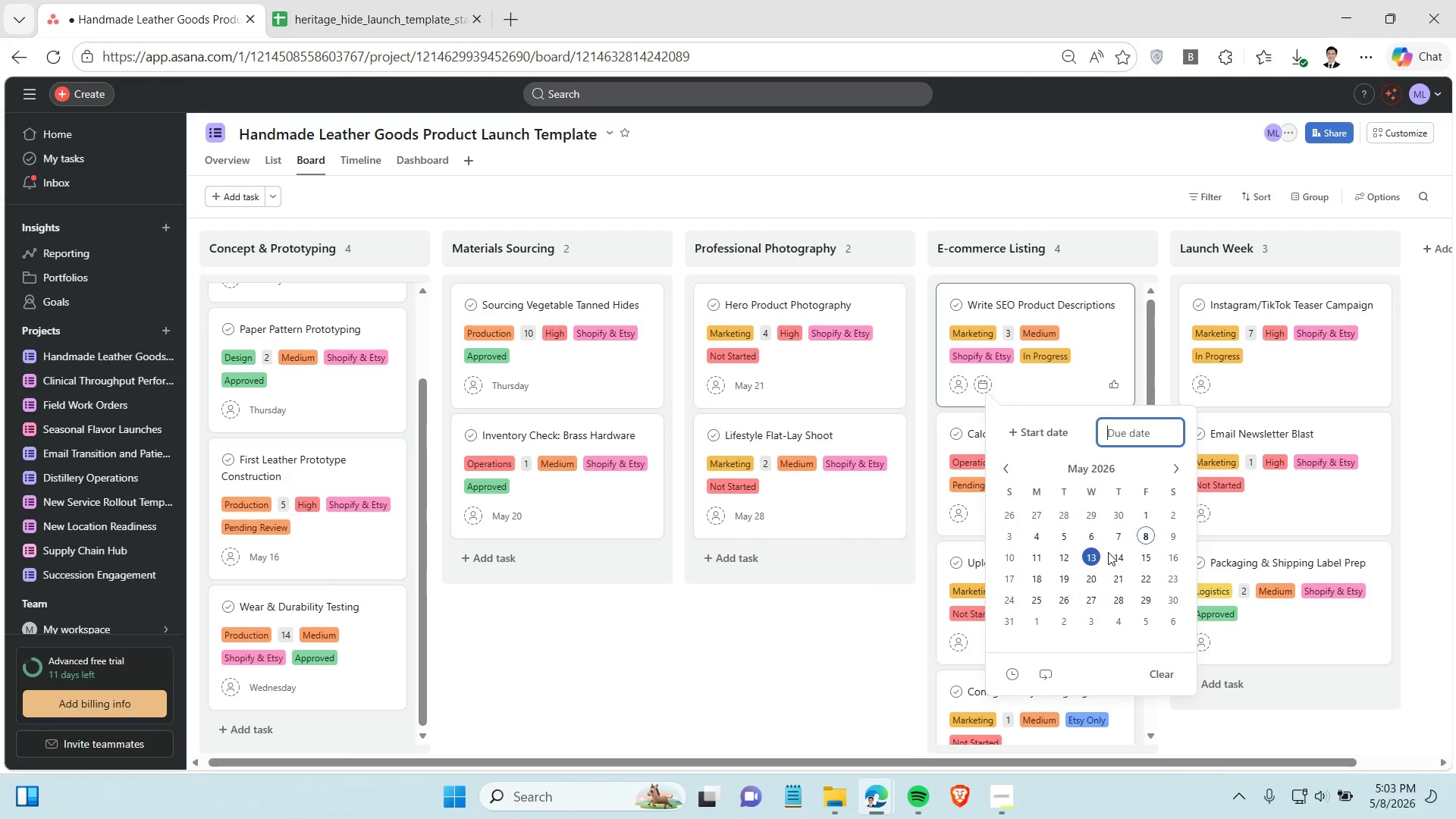 
left_click([1117, 552])
 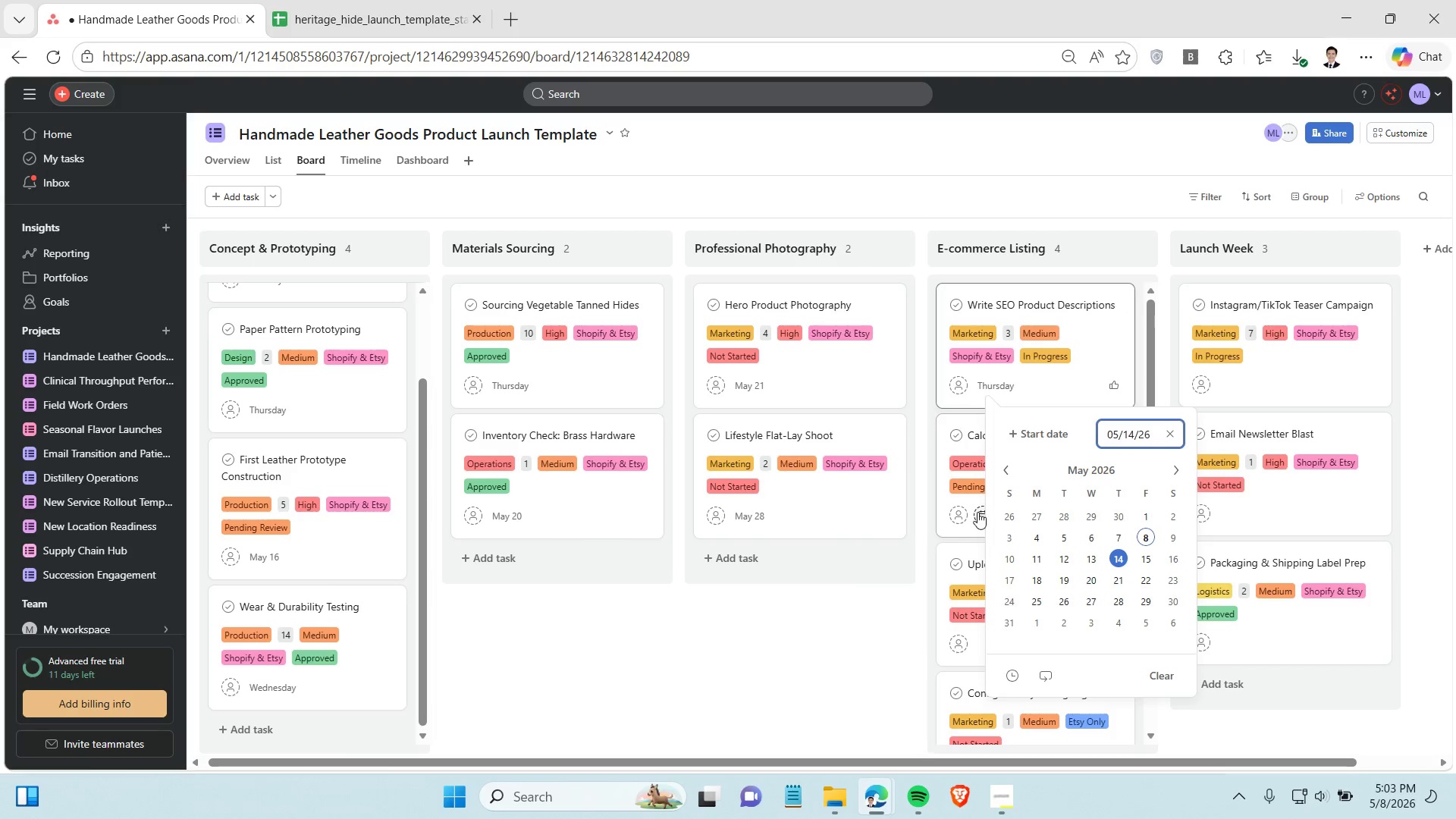 
left_click([978, 512])
 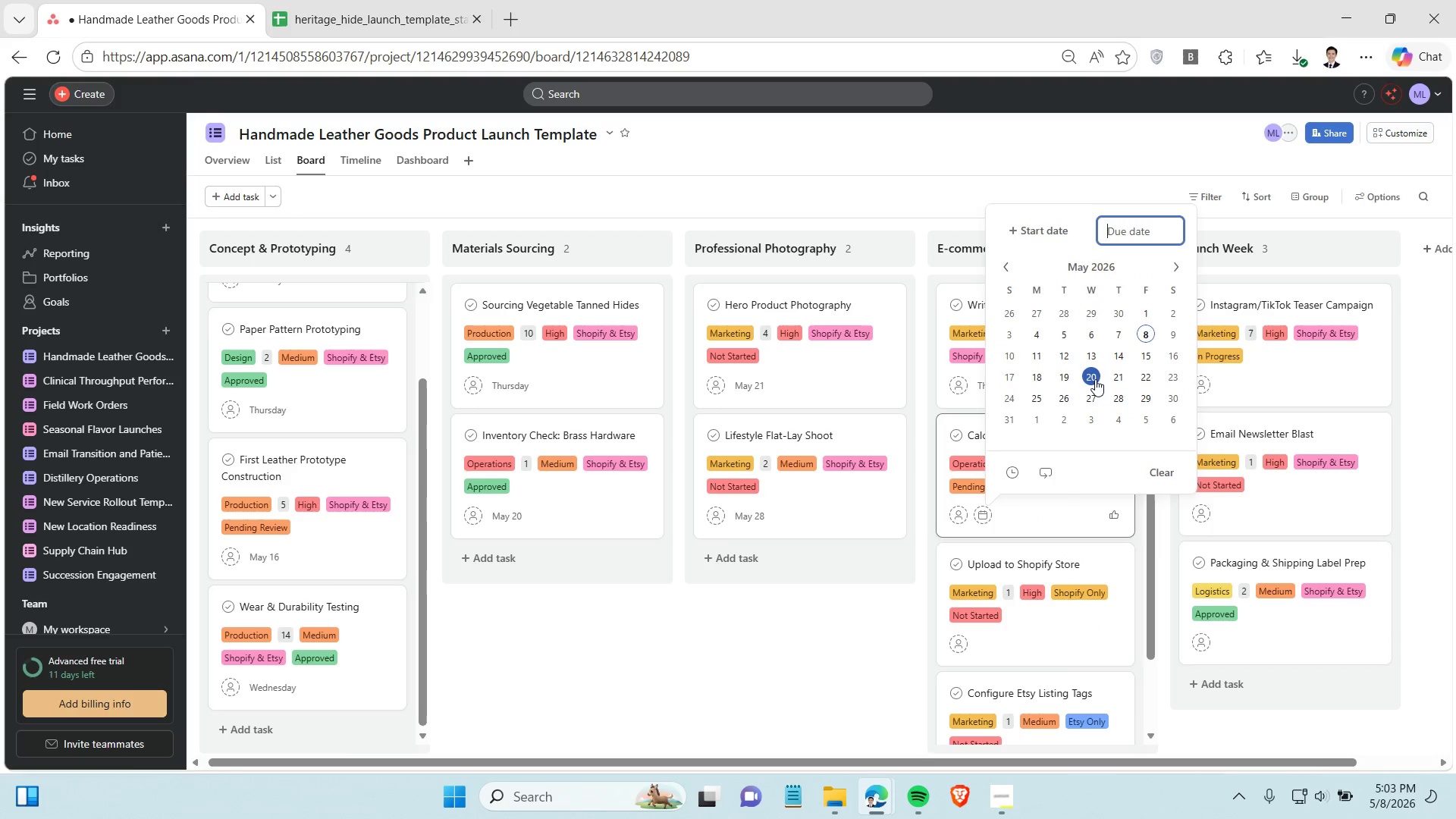 
left_click([1096, 379])
 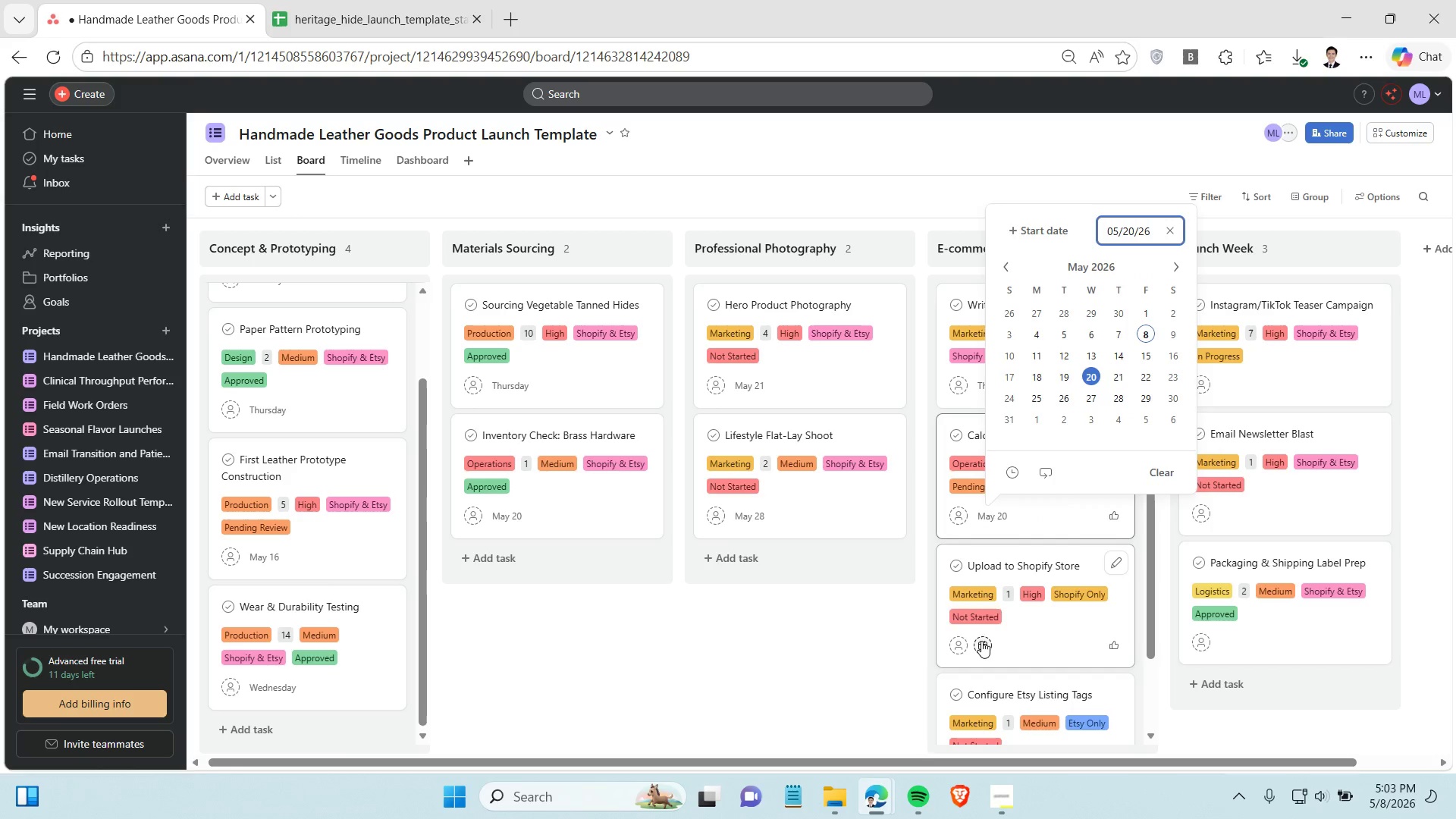 
left_click([981, 641])
 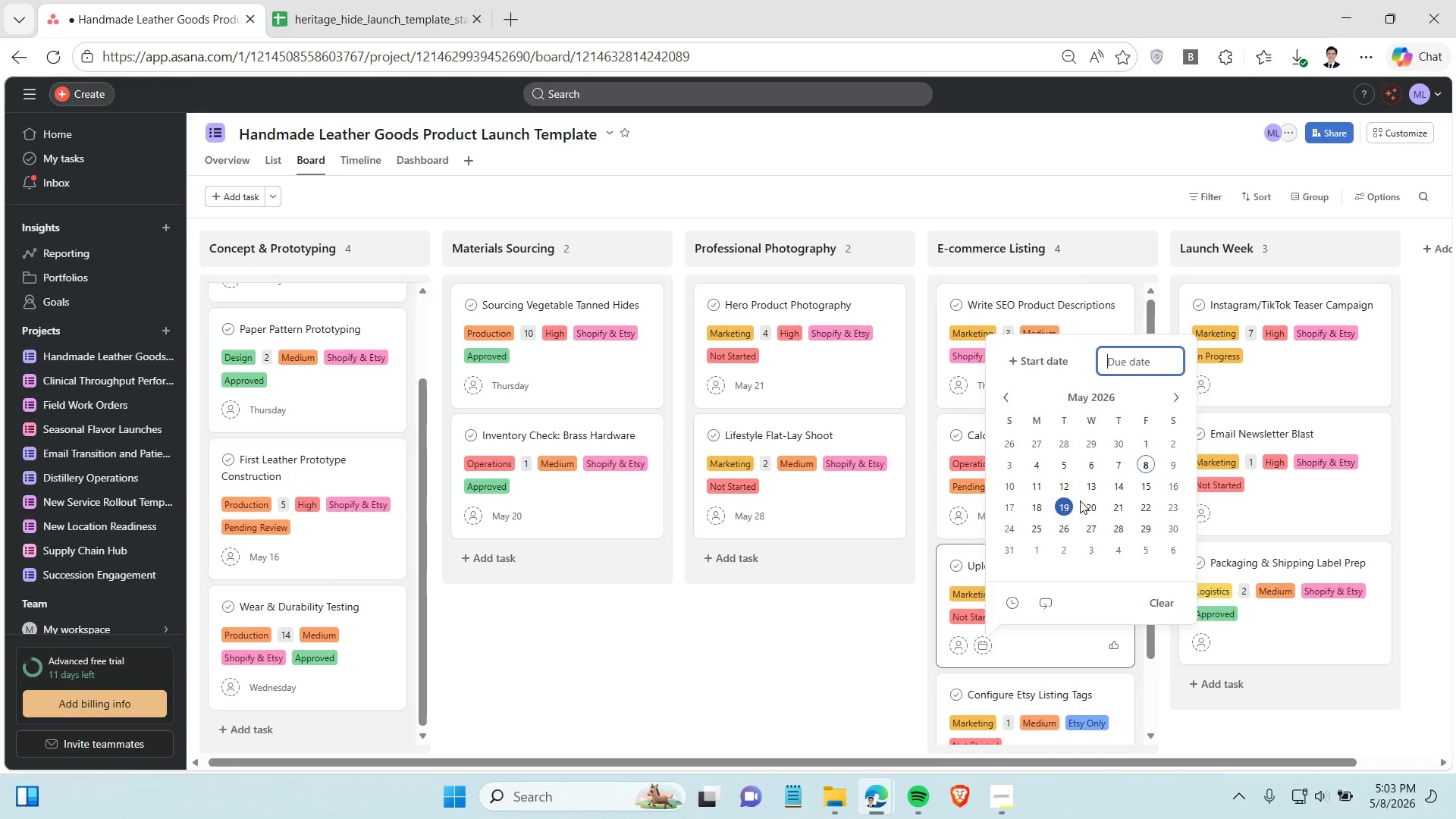 
left_click([1083, 501])
 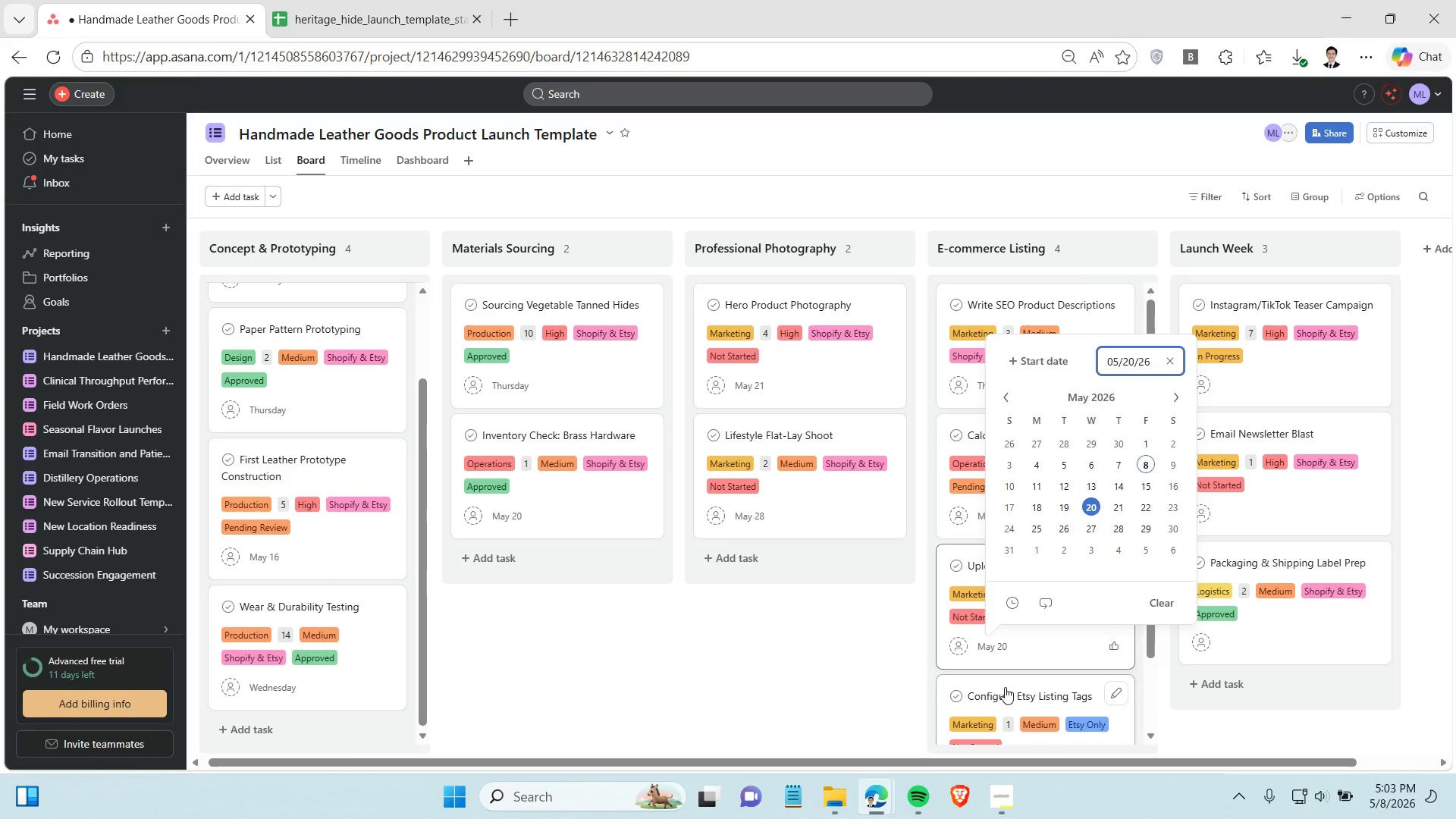 
scroll: coordinate [1005, 683], scroll_direction: down, amount: 2.0
 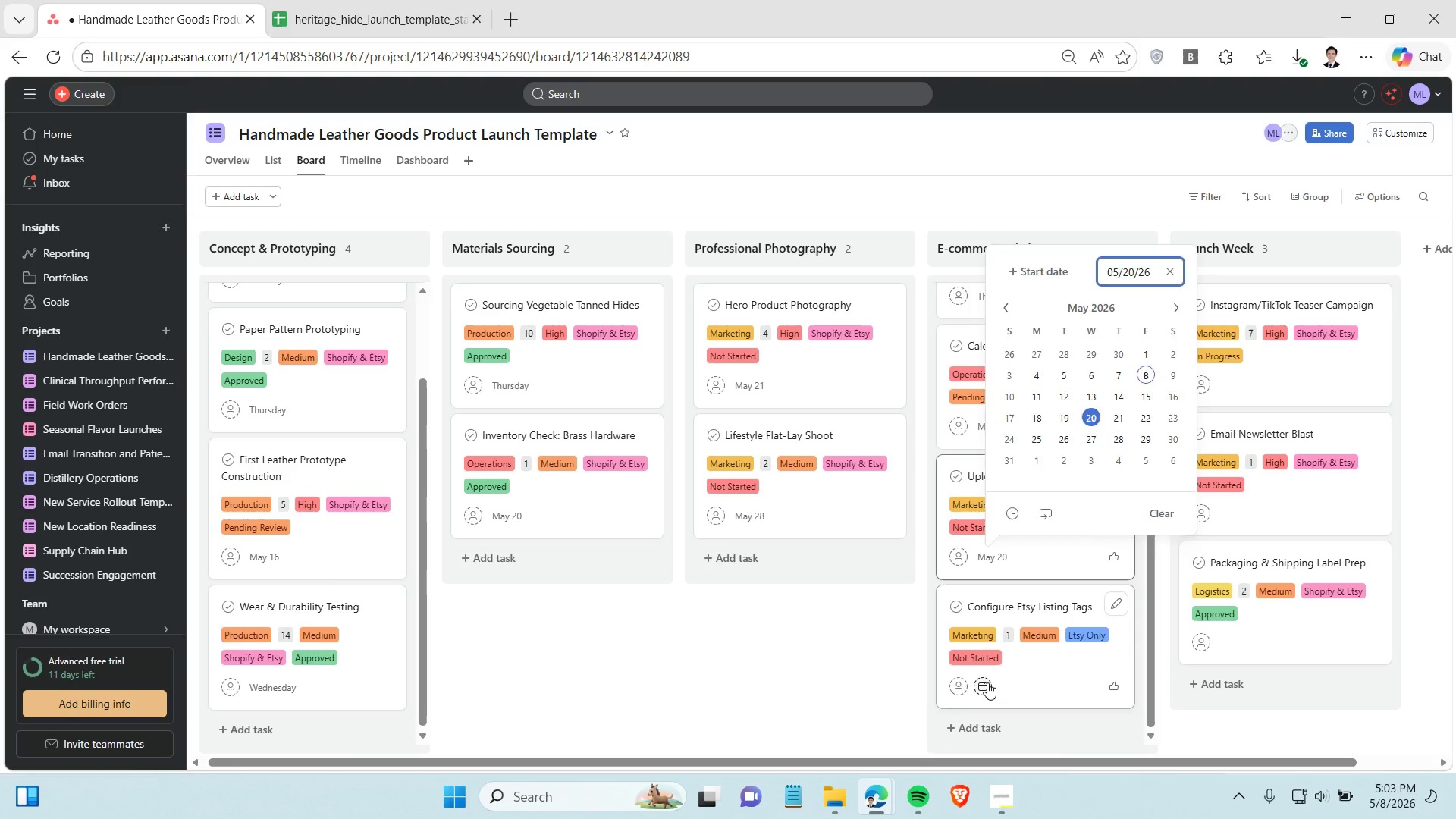 
left_click([987, 682])
 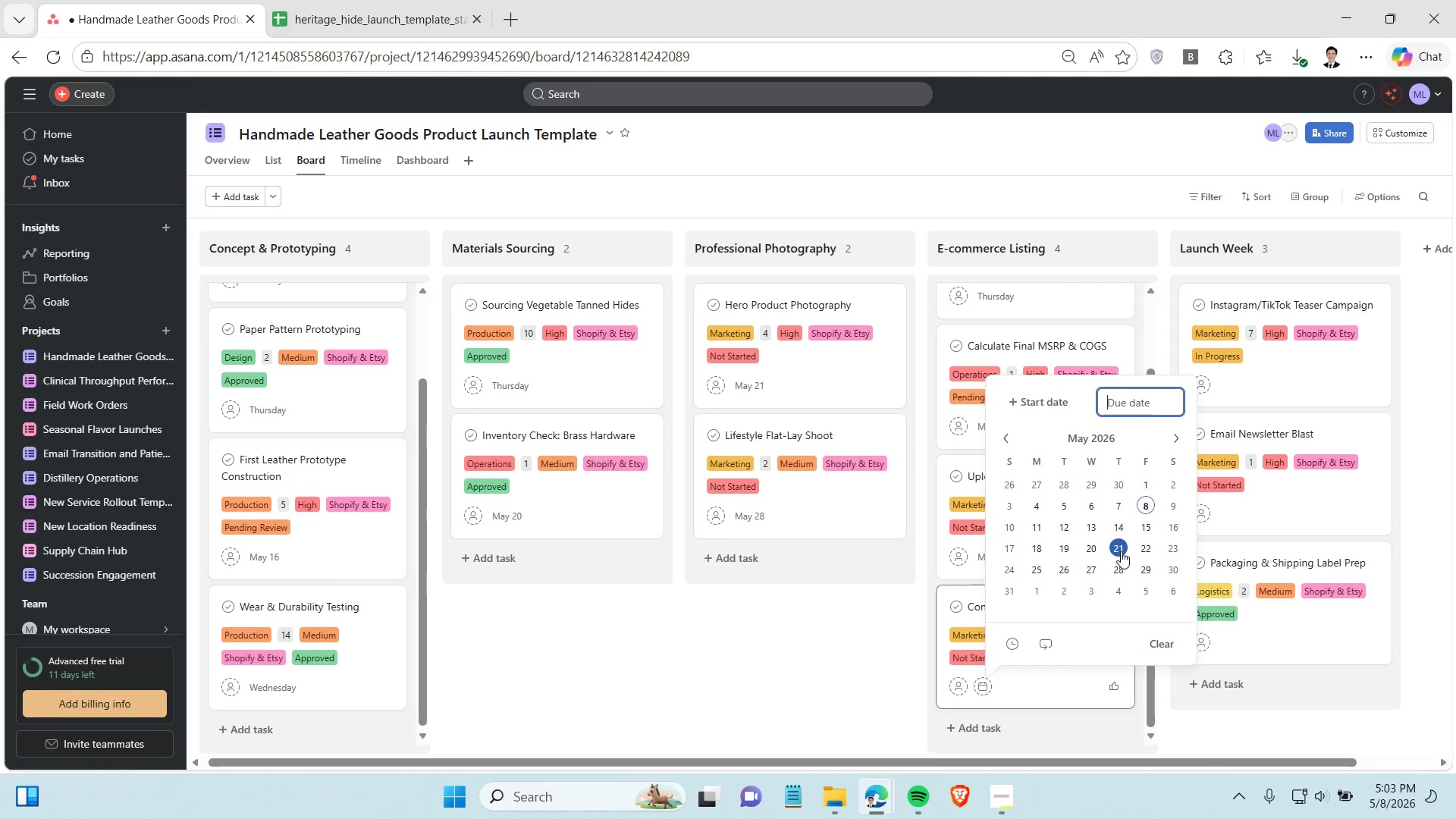 
left_click([1121, 551])
 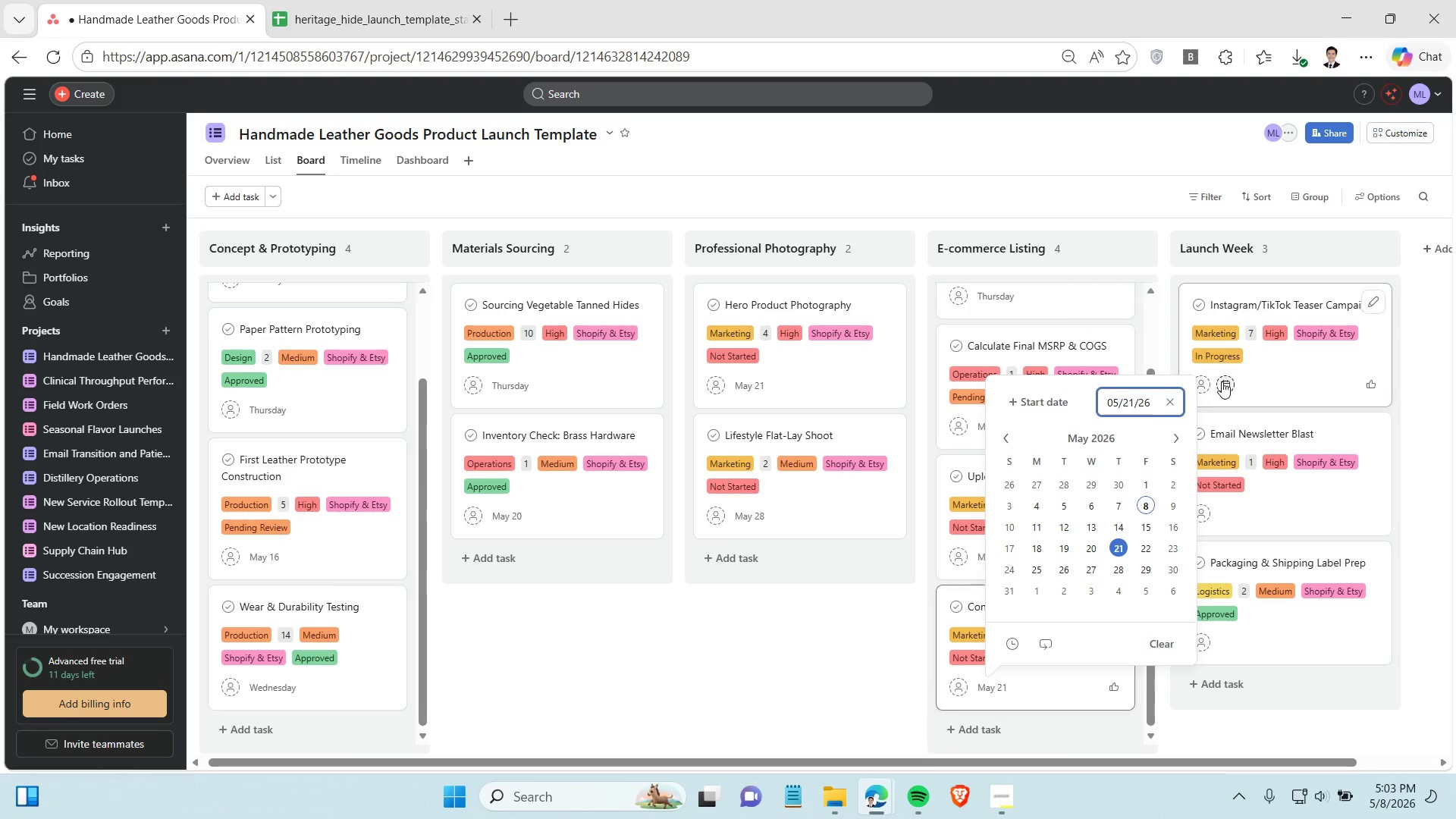 
left_click([1222, 381])
 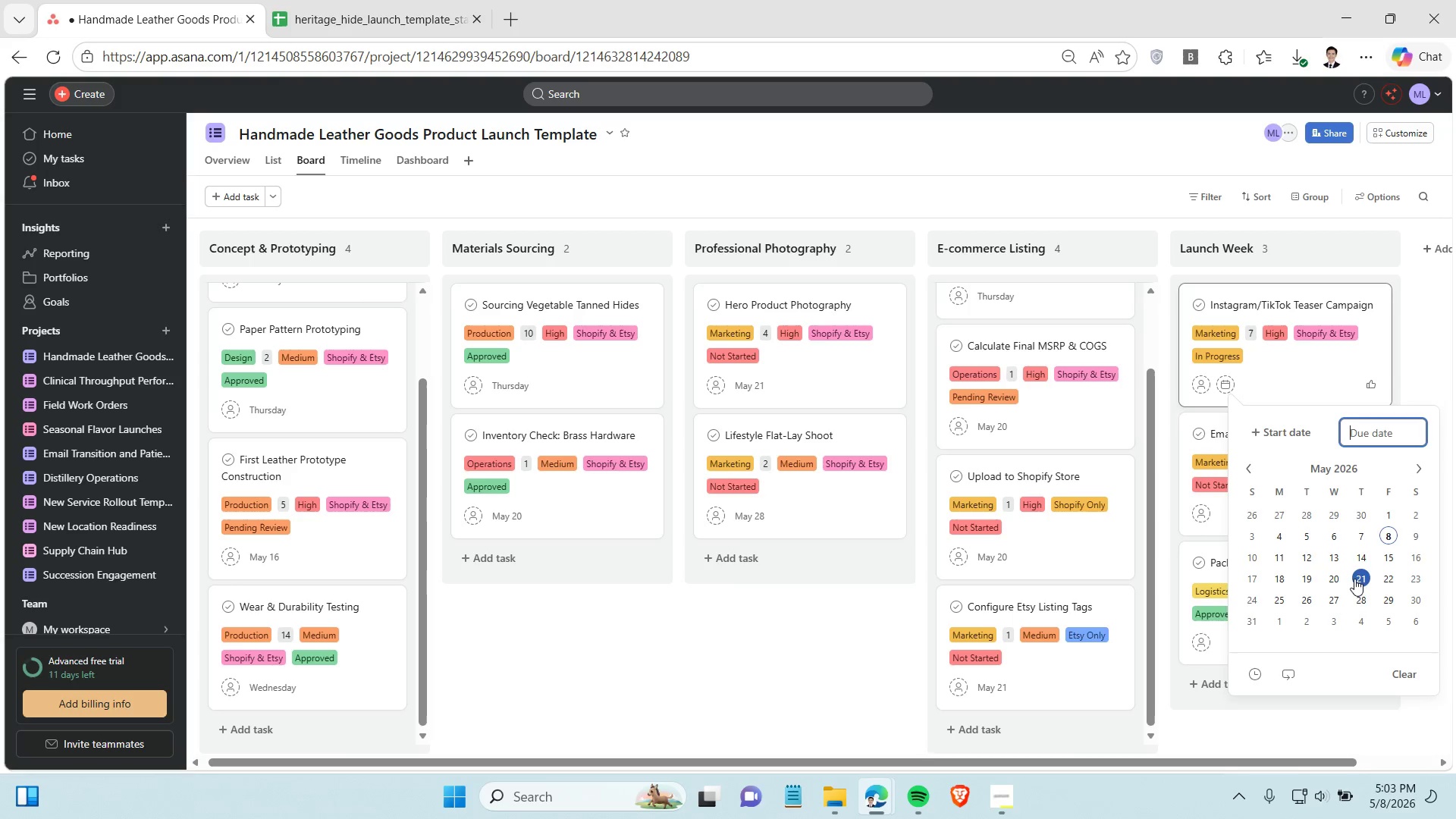 
left_click([1356, 579])
 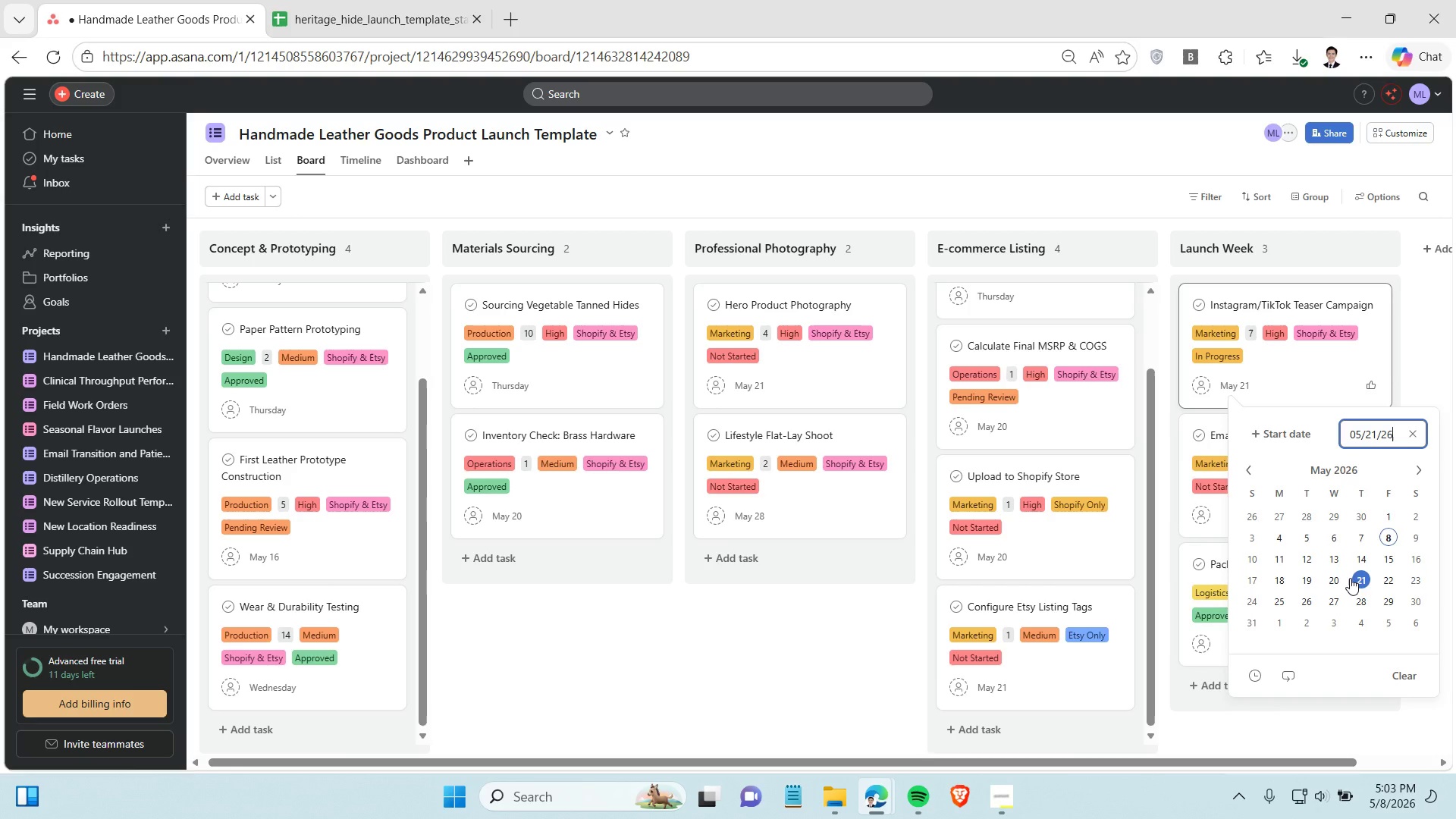 
left_click([1221, 513])
 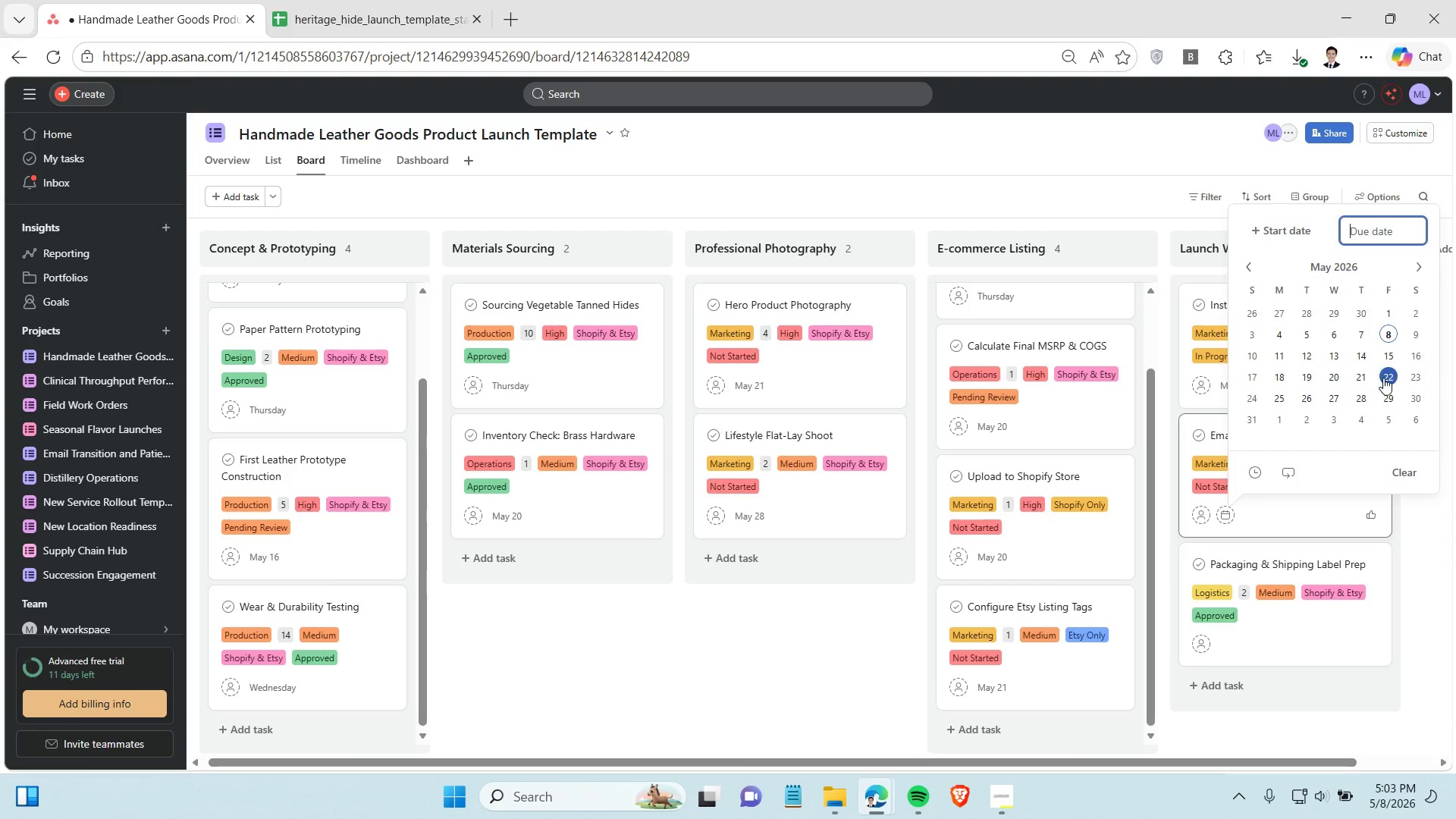 
left_click([1383, 377])
 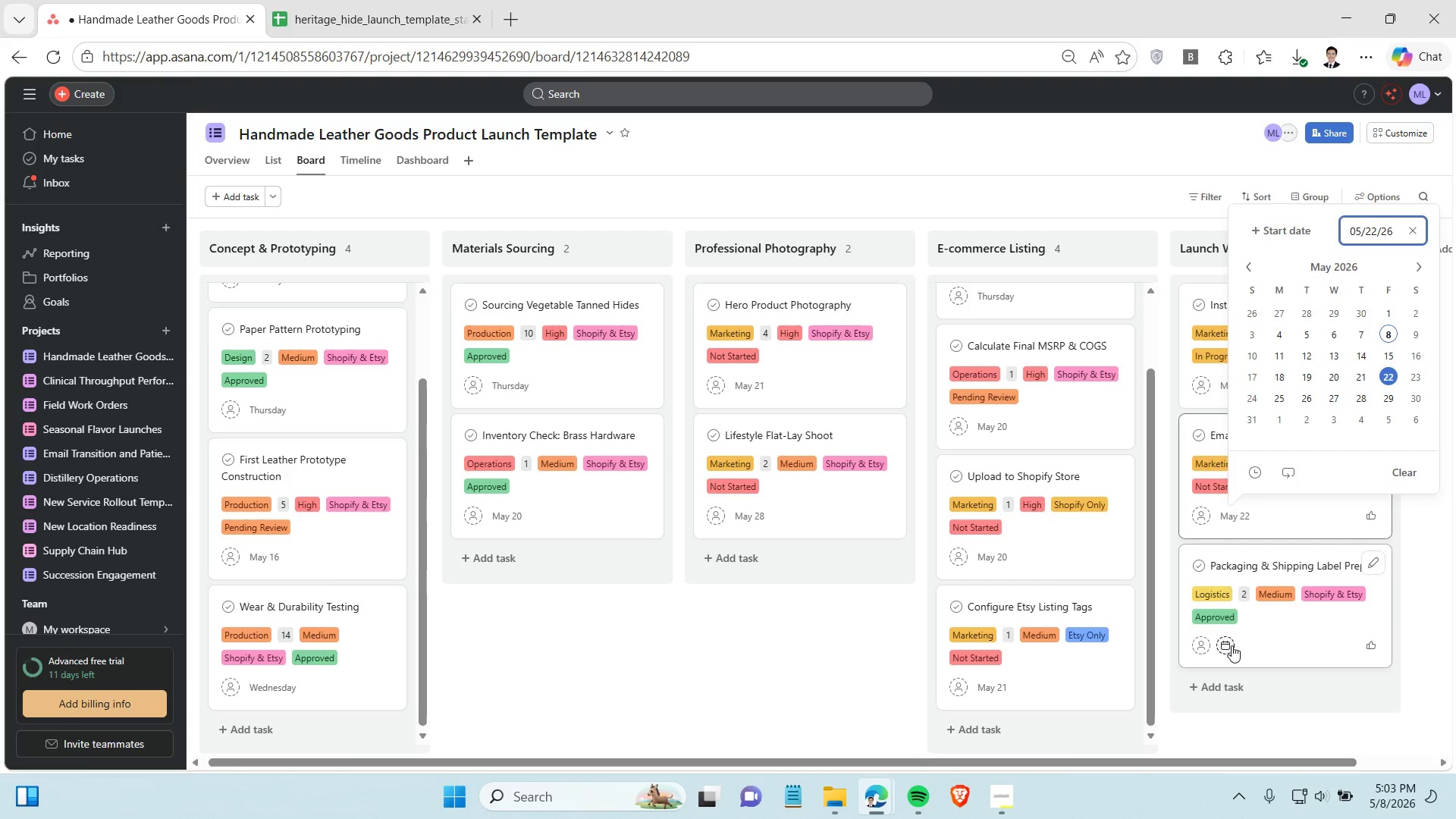 
left_click([1232, 645])
 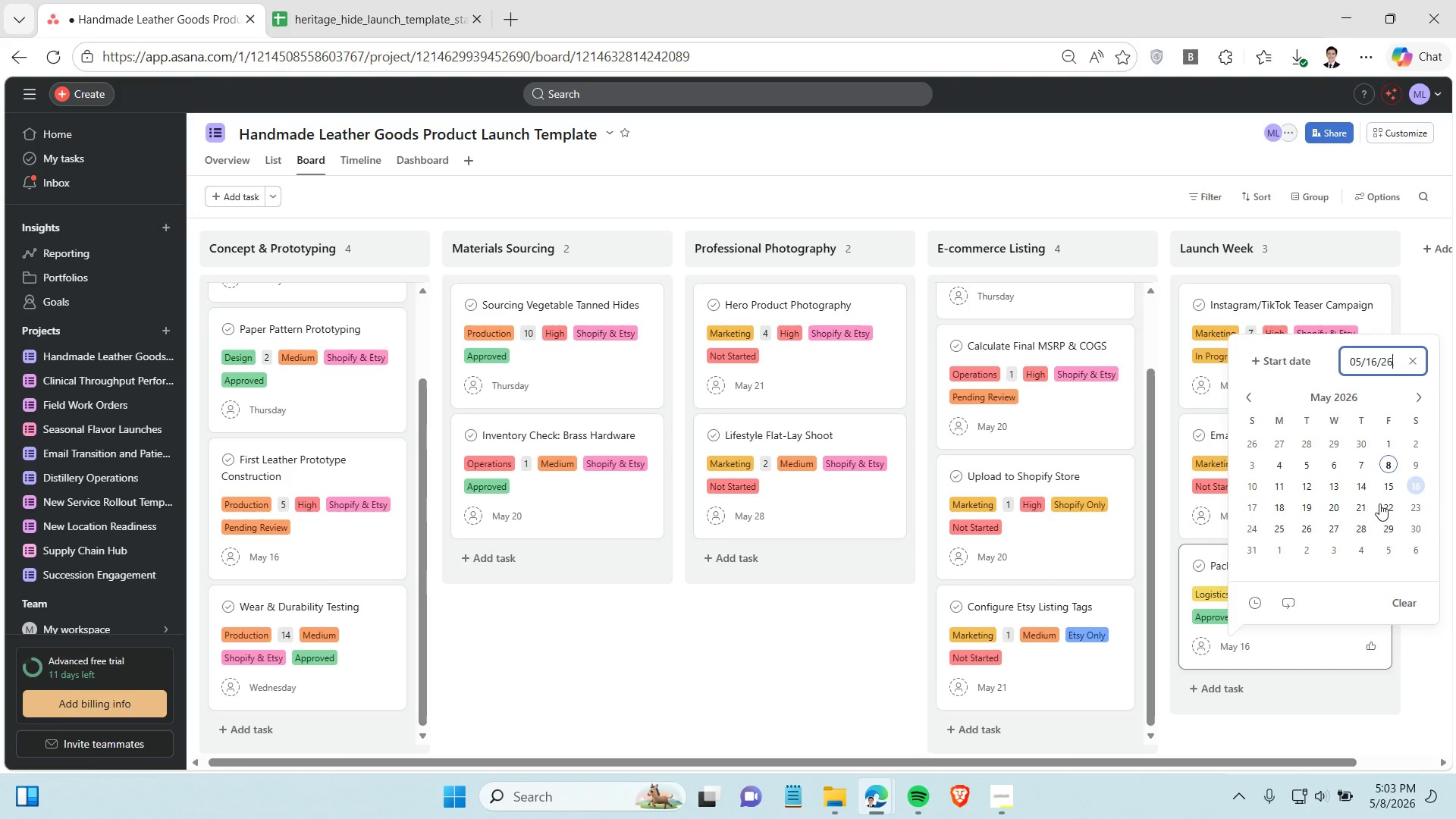 
left_click([690, 680])
 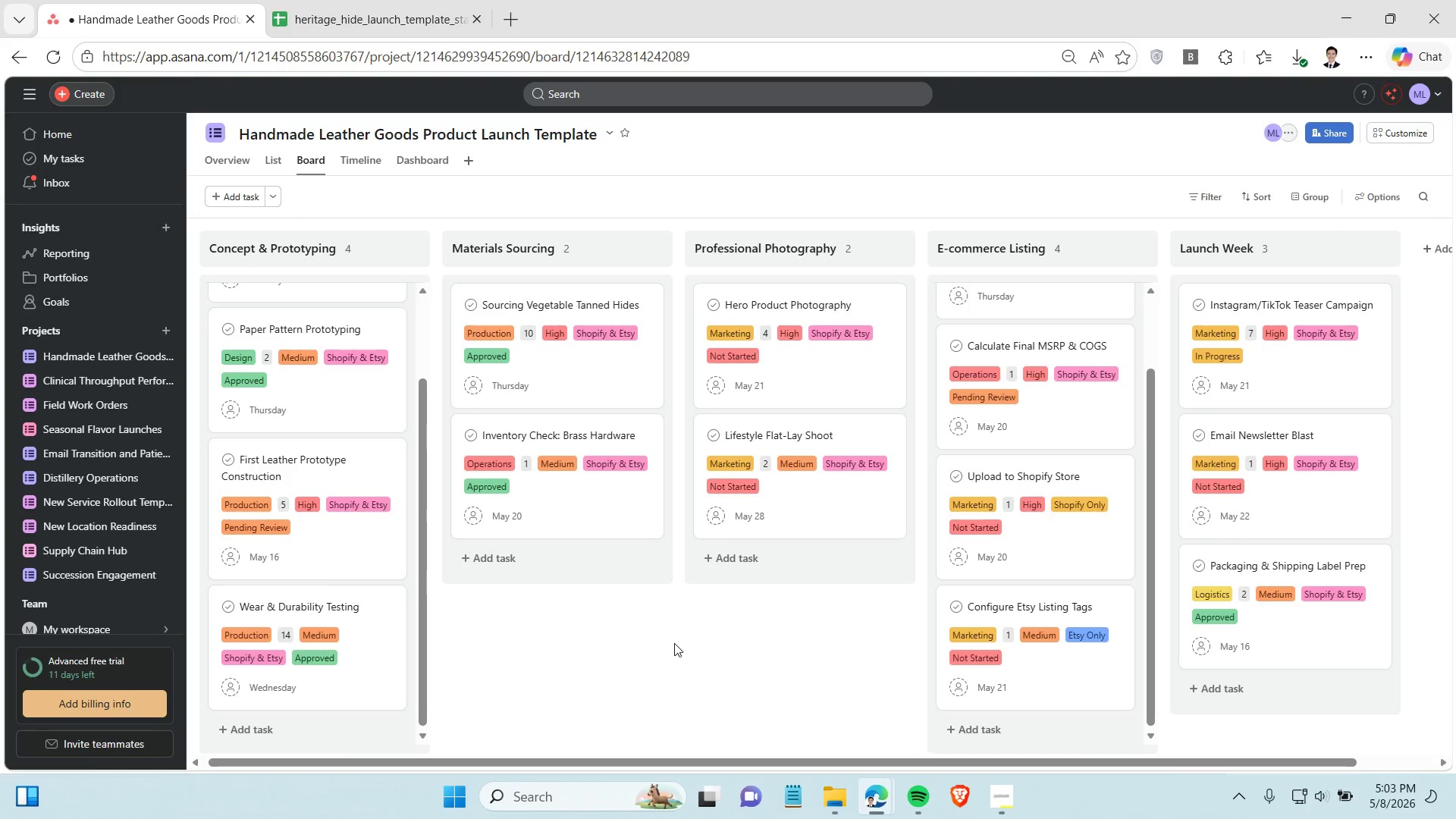 
scroll: coordinate [675, 642], scroll_direction: down, amount: 2.0
 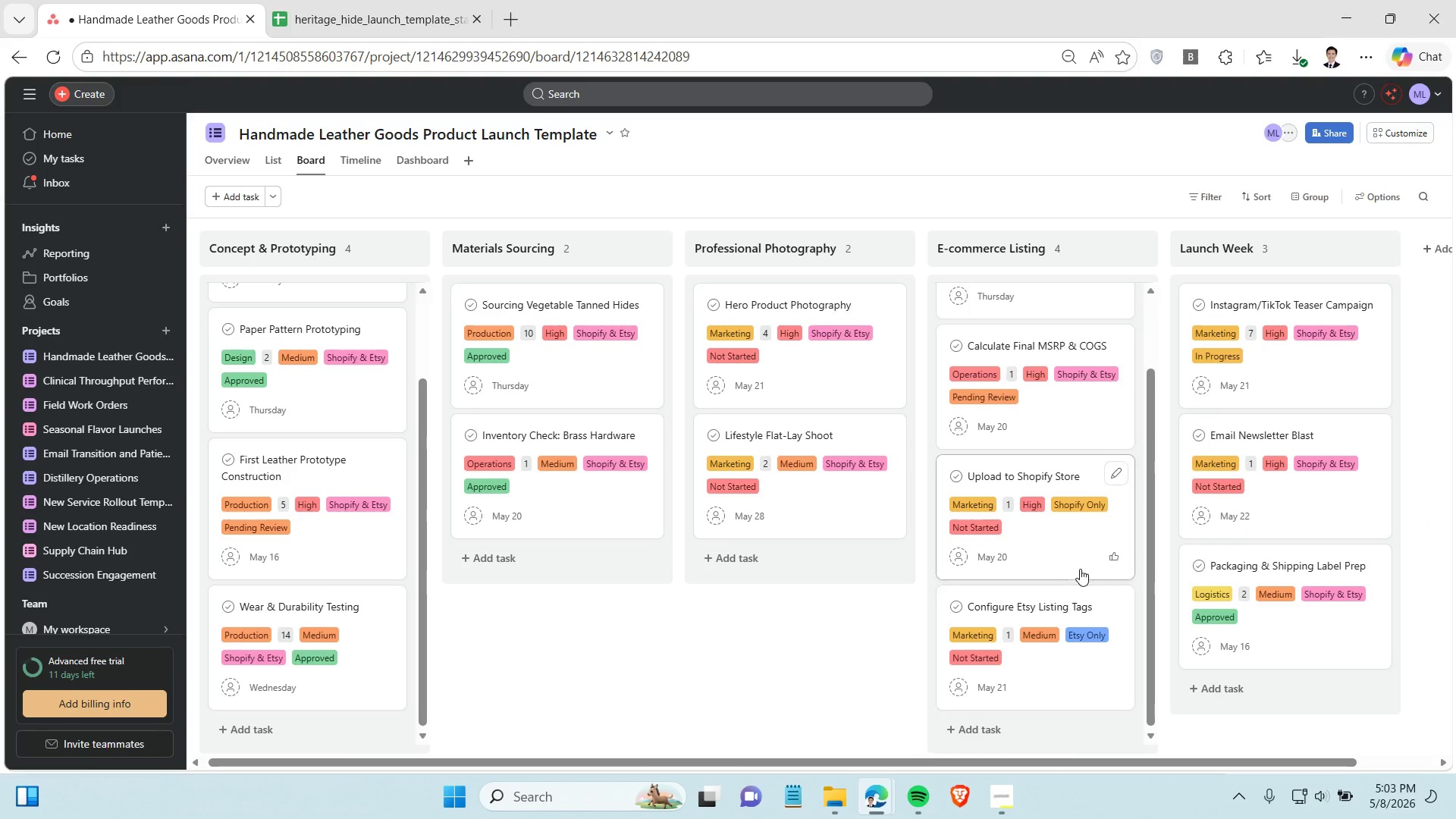 
scroll: coordinate [293, 534], scroll_direction: up, amount: 10.0
 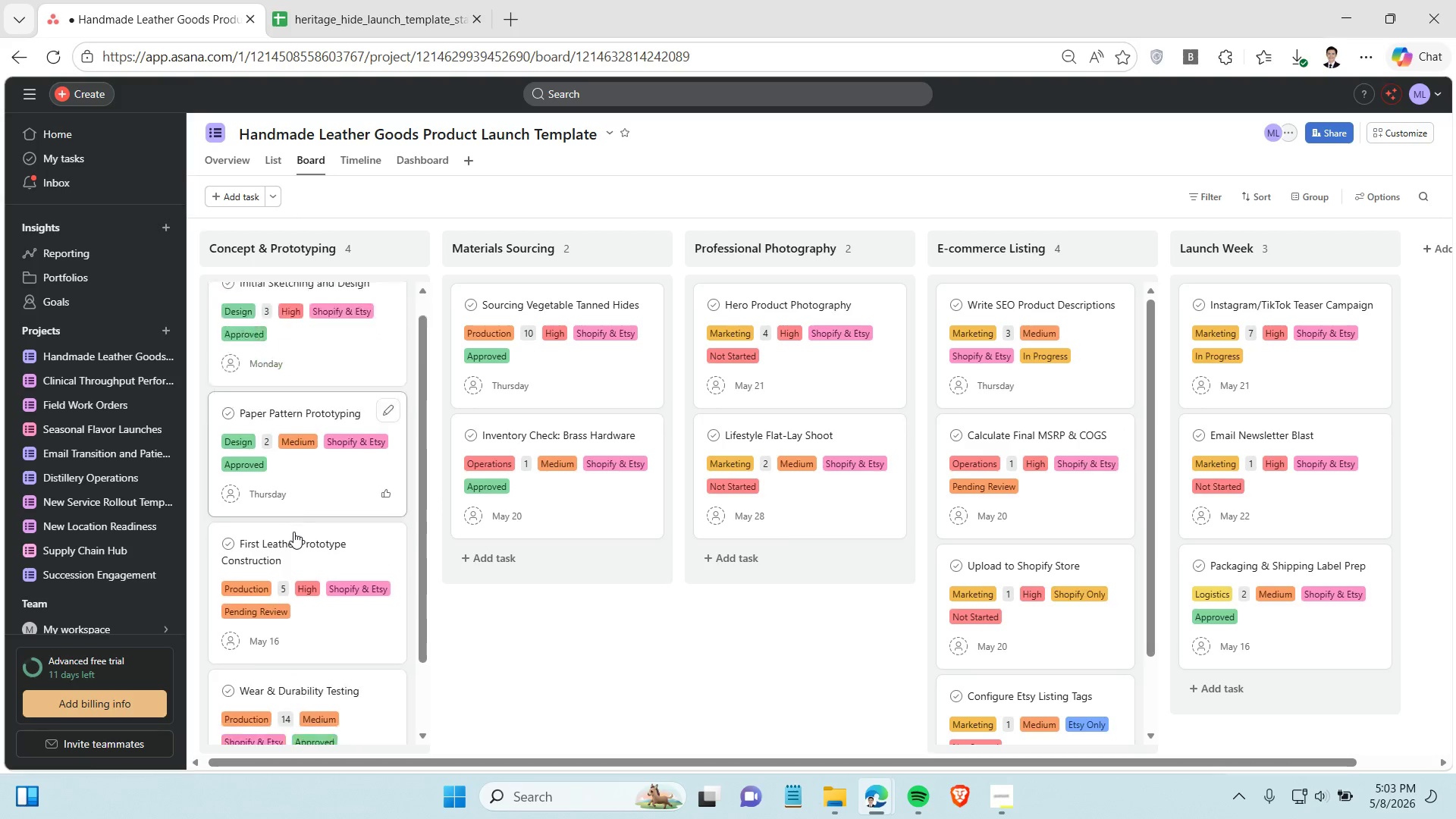 
scroll: coordinate [293, 532], scroll_direction: down, amount: 3.0
 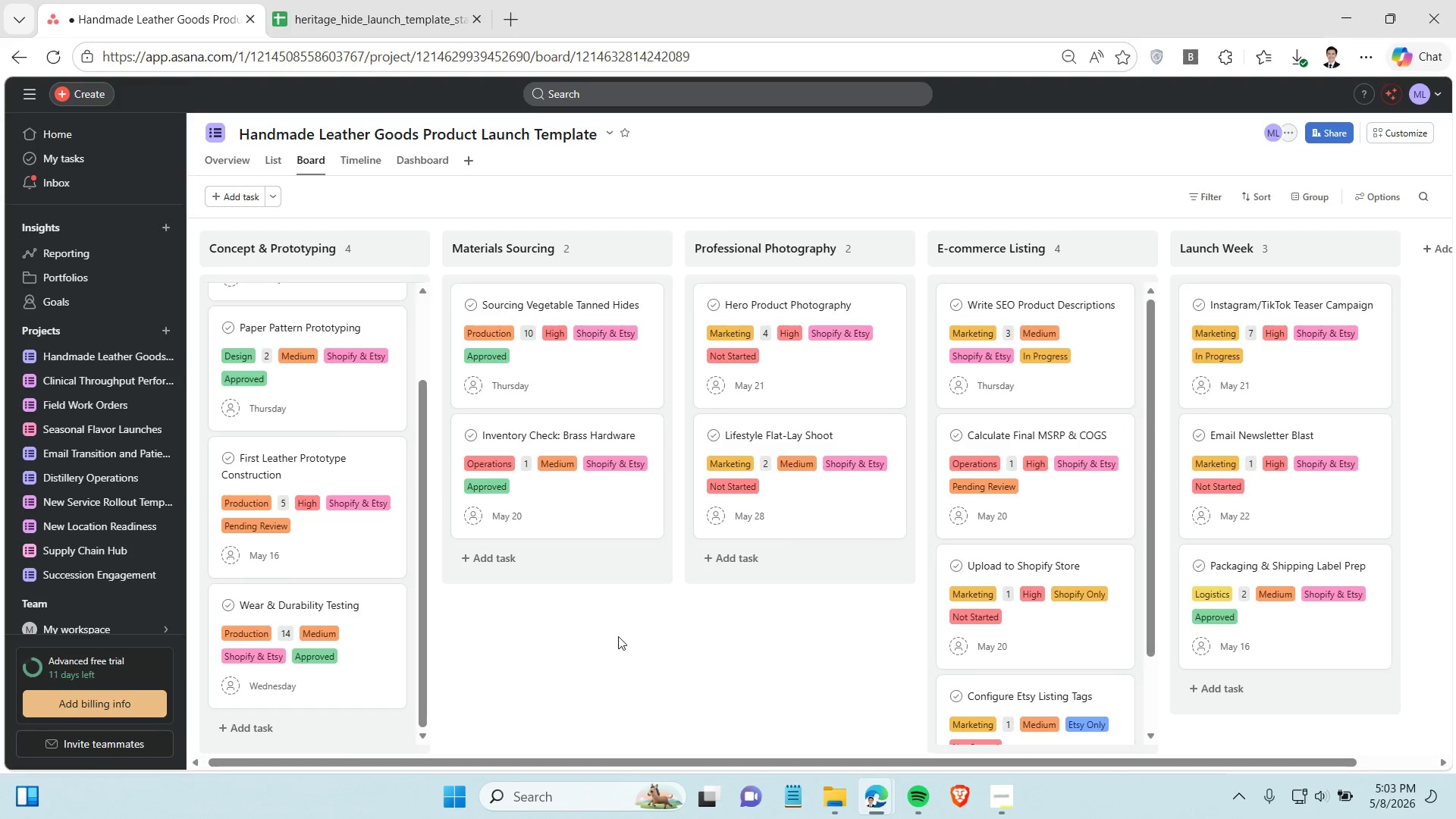 
scroll: coordinate [612, 631], scroll_direction: up, amount: 1.0
 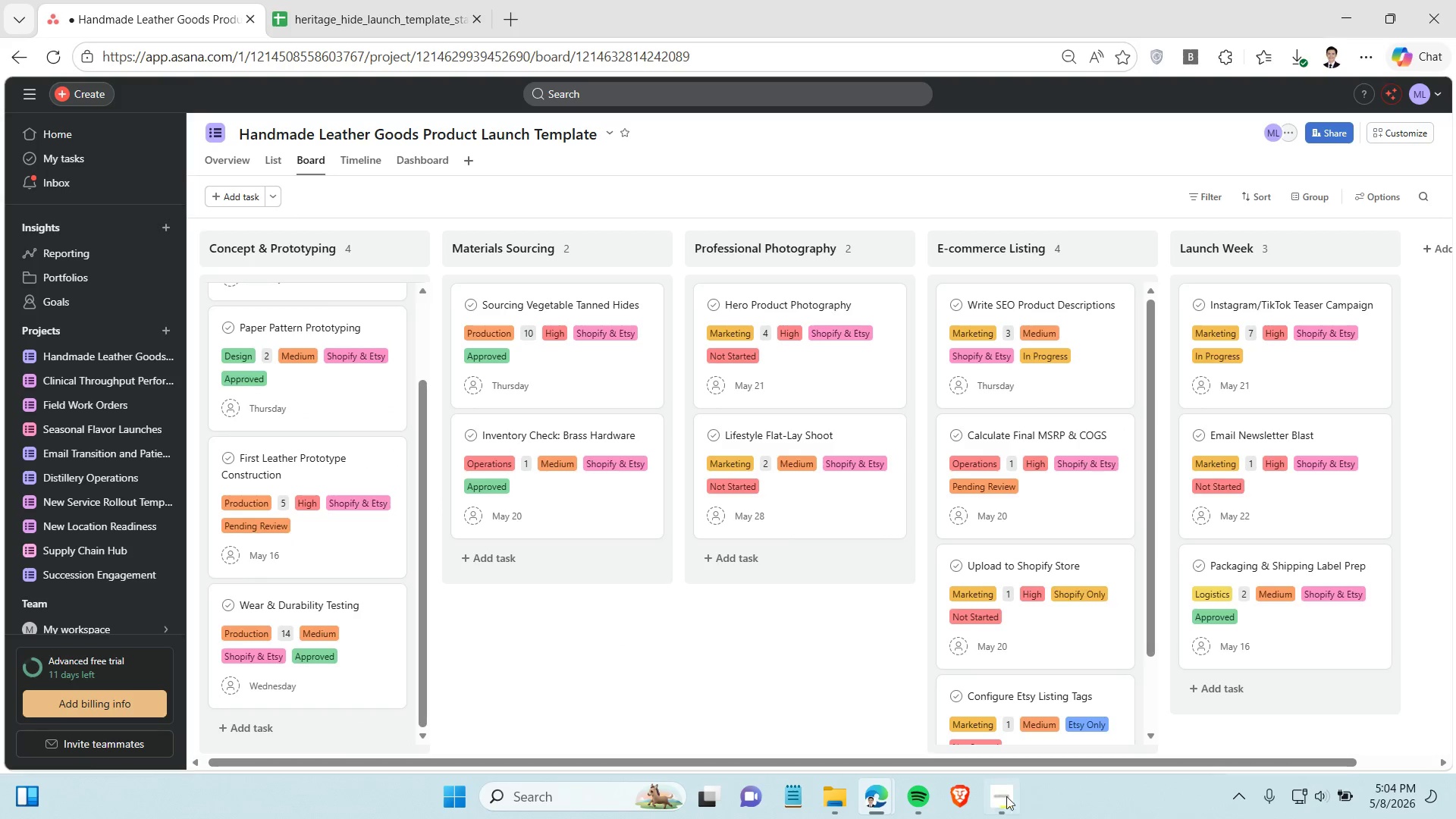 
left_click([989, 796])